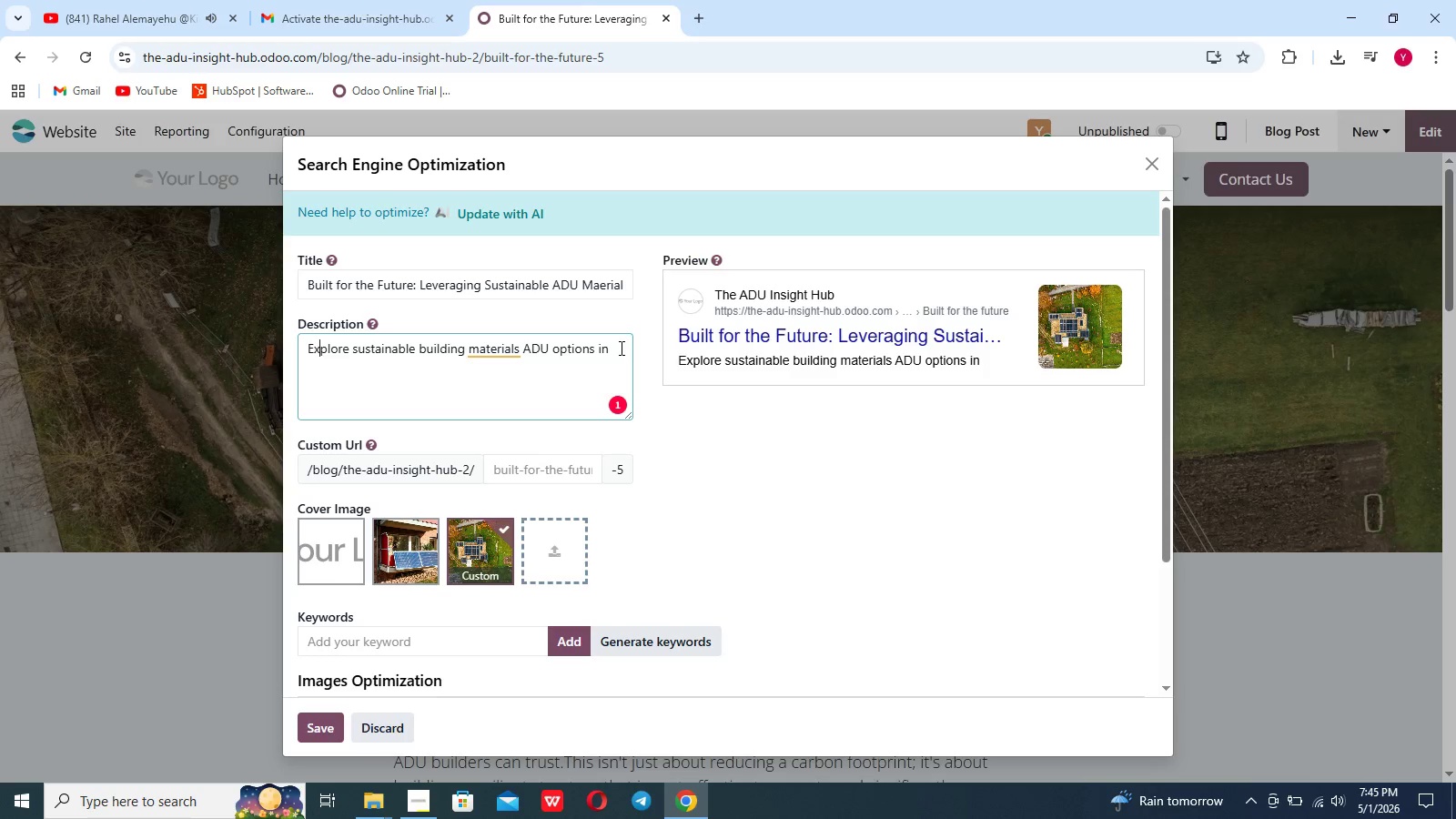 
key(Space)
 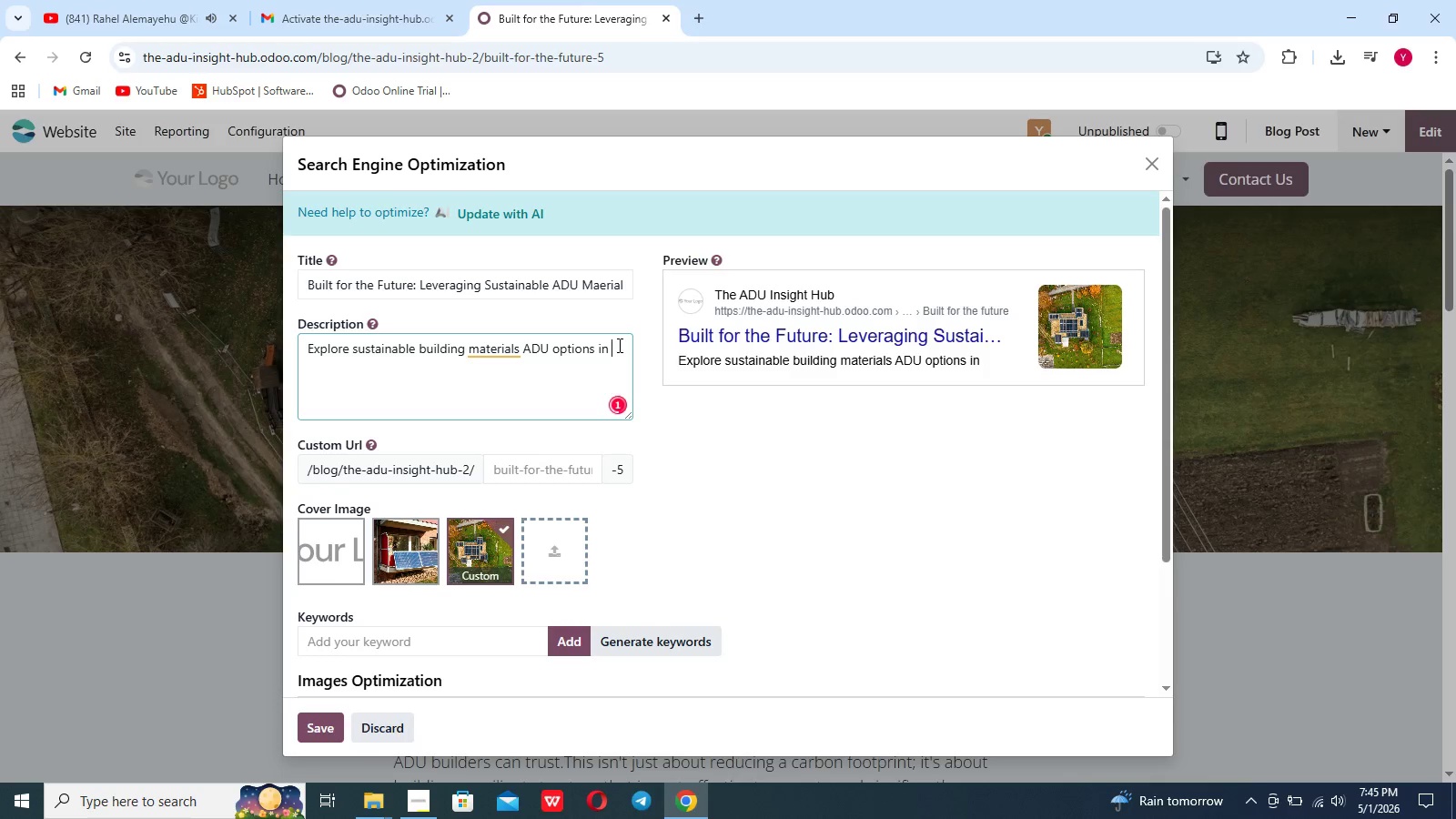 
type(Echo Park. K)
key(Backspace)
type(Learn how solar panels and efficien)
 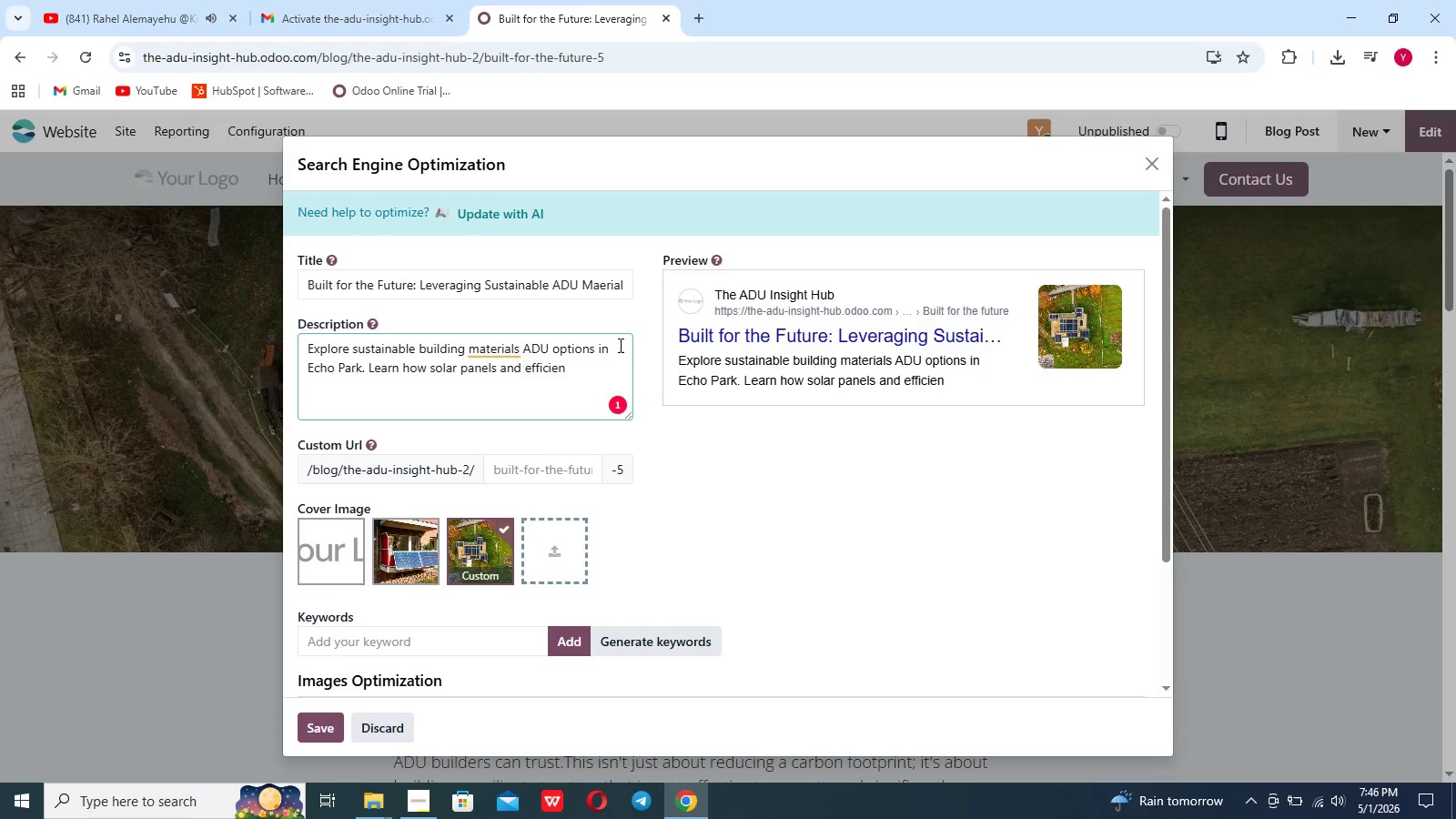 
type(t design can simplify utility connection complexty)
 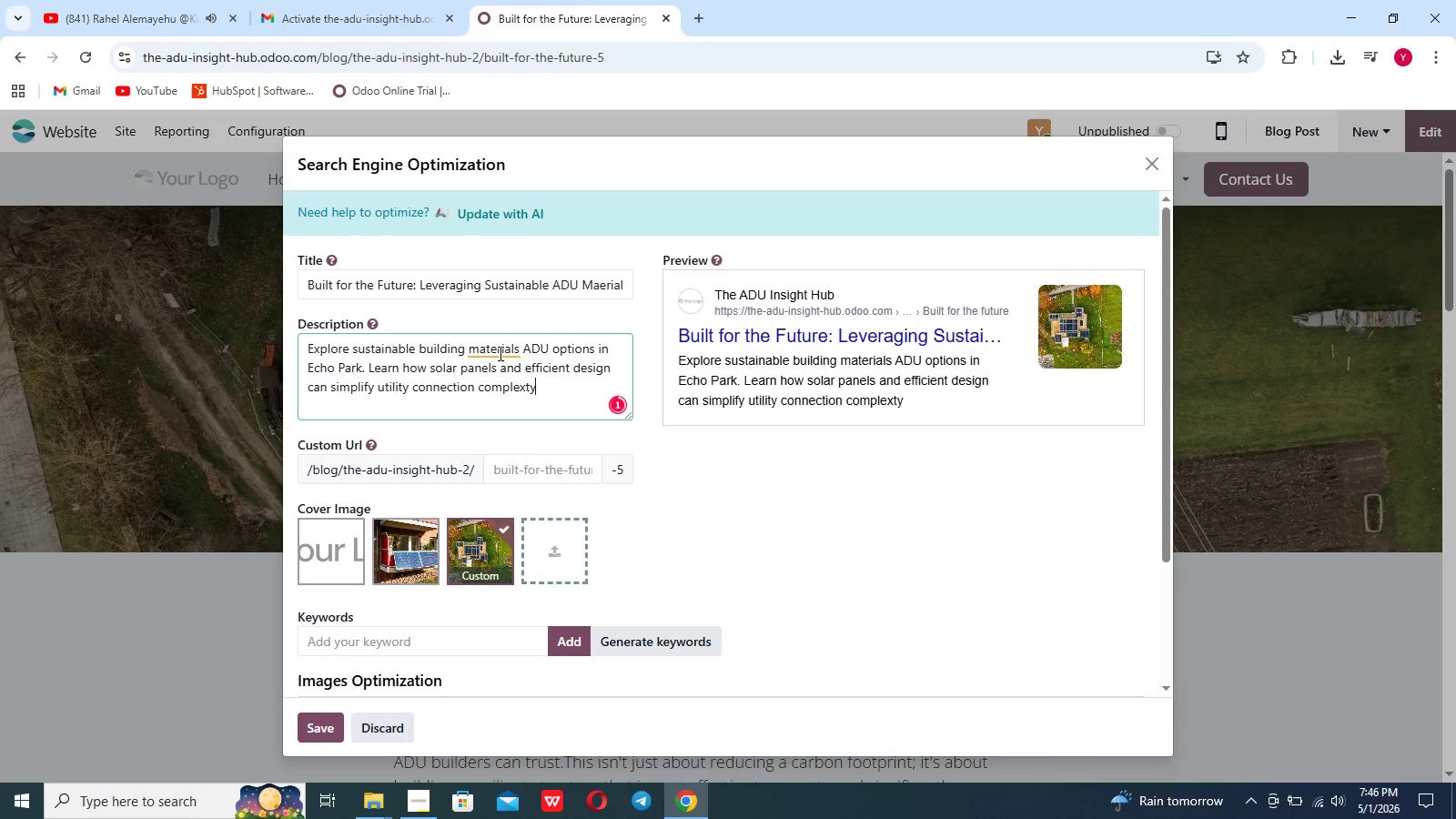 
left_click([499, 349])
 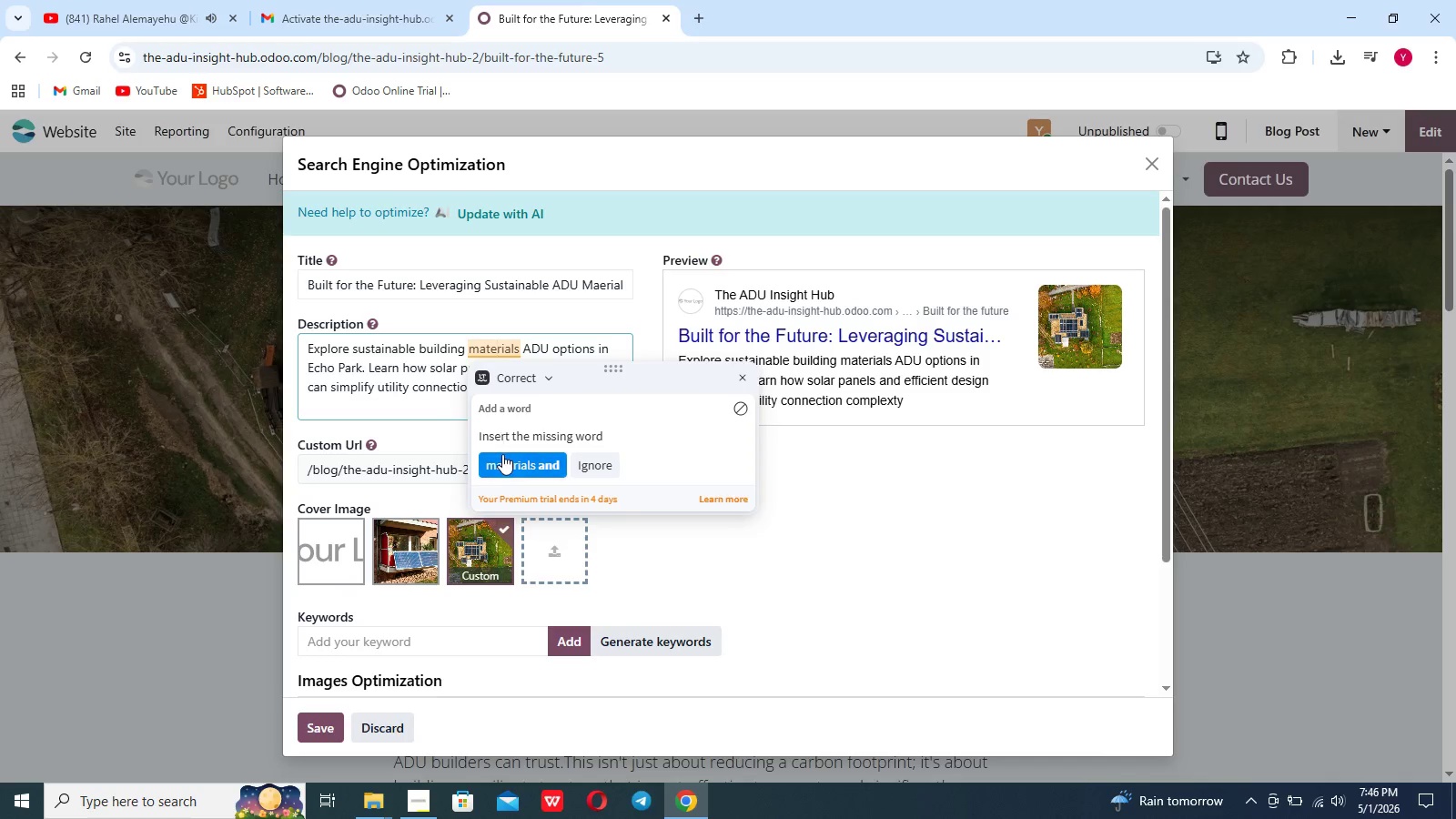 
left_click([503, 457])
 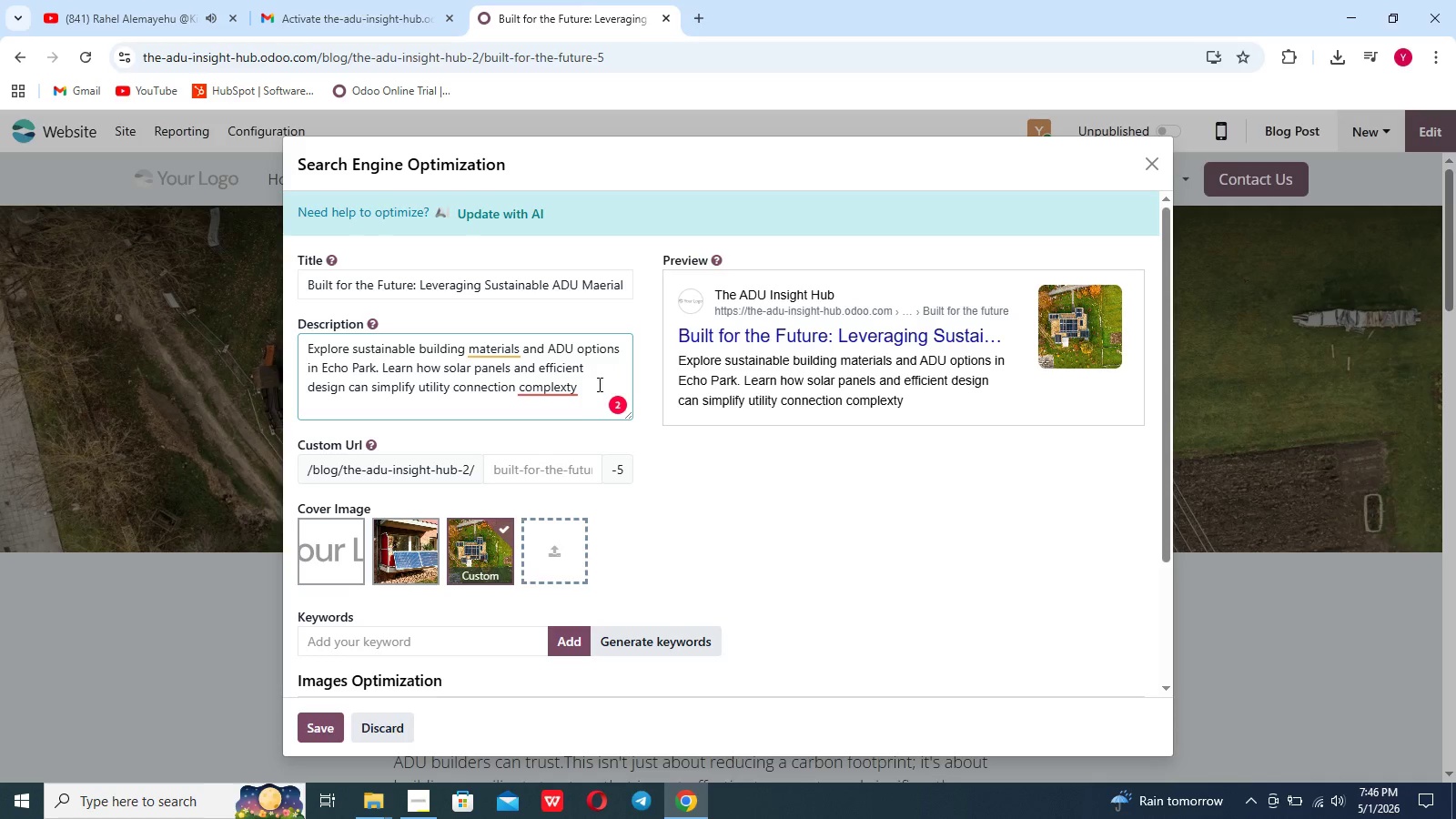 
left_click([558, 388])
 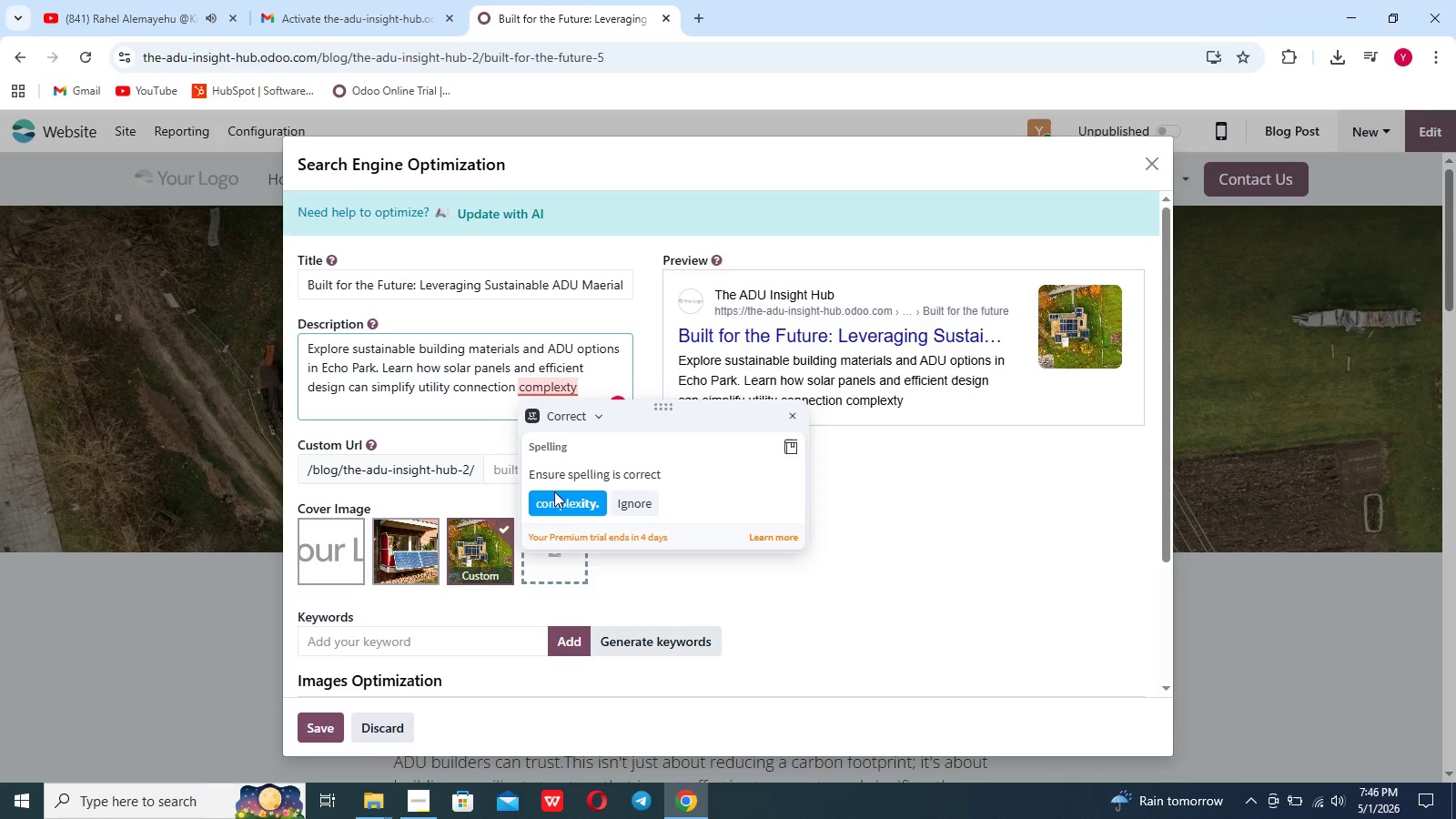 
left_click([554, 500])
 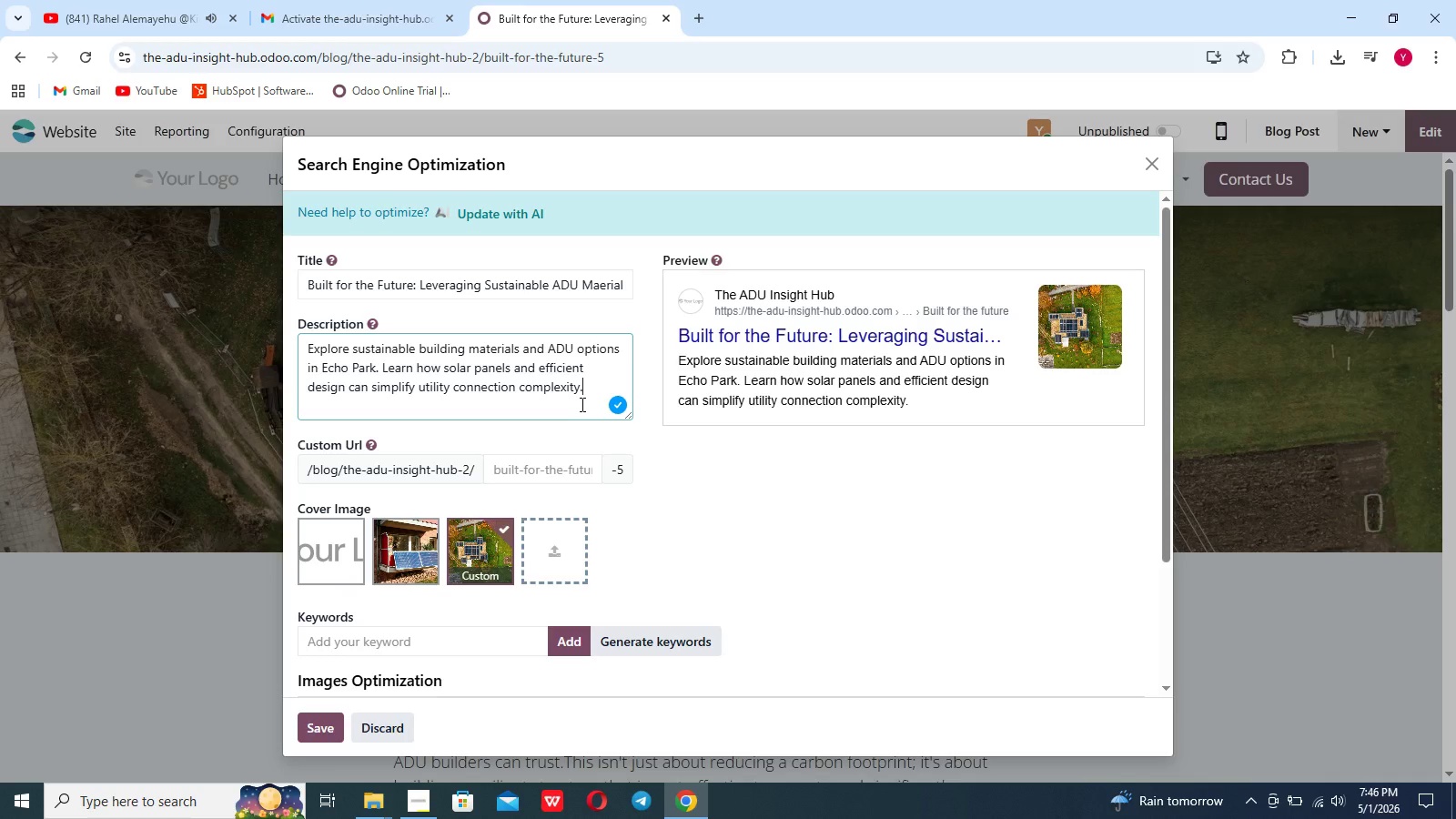 
wait(9.62)
 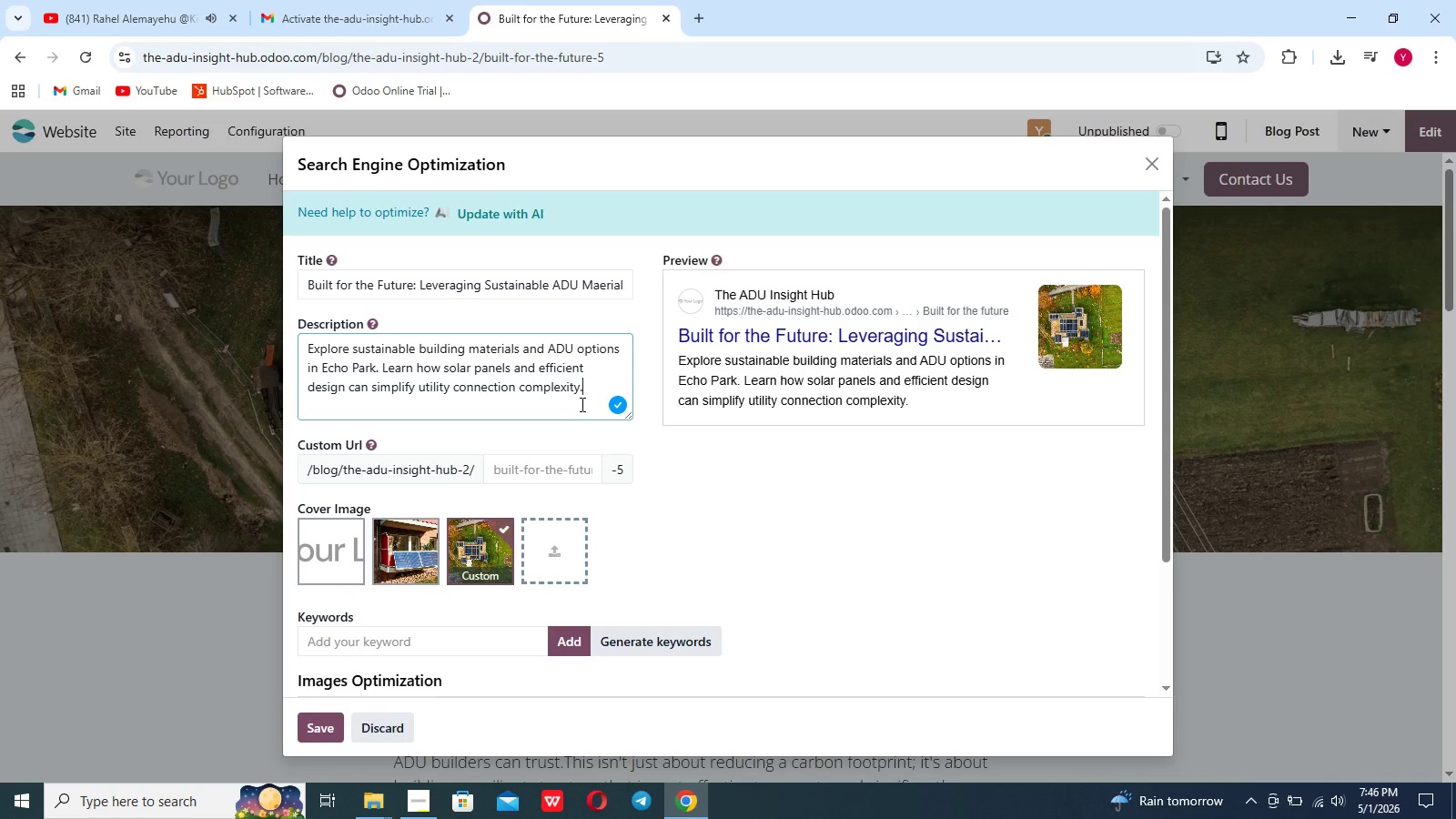 
left_click([390, 640])
 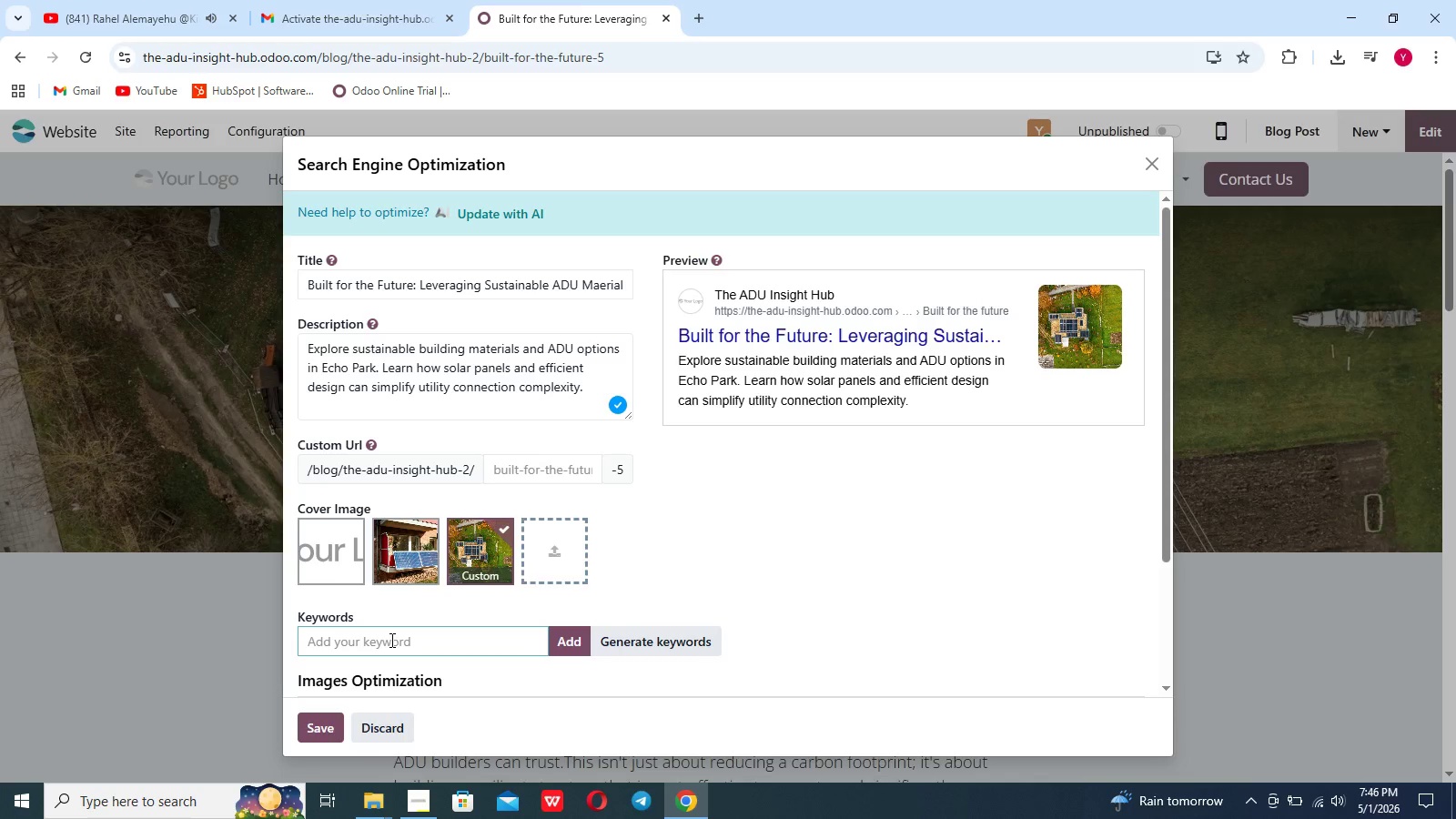 
type(SUSTAINABLE Building materials ADU)
 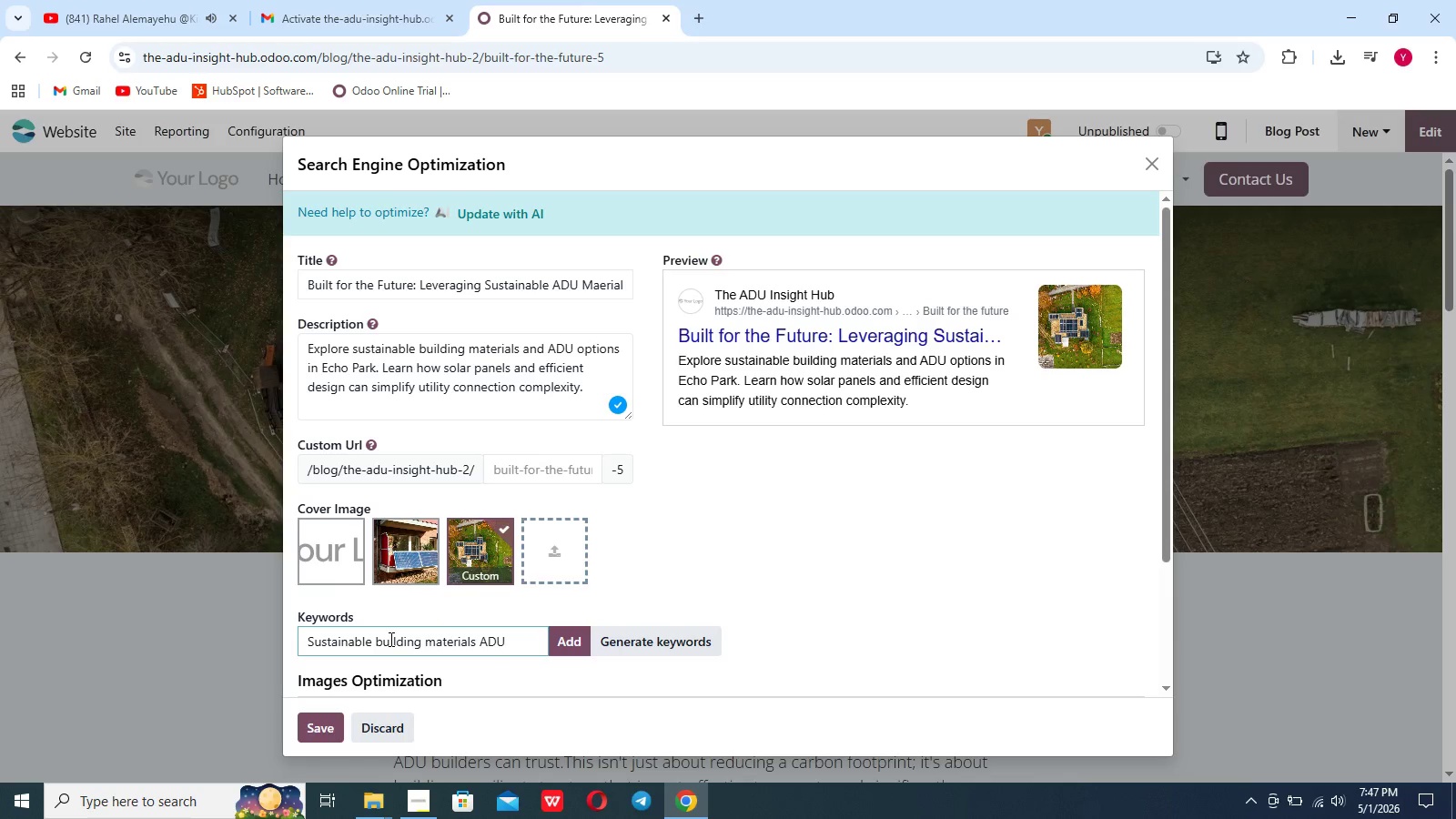 
key(Enter)
 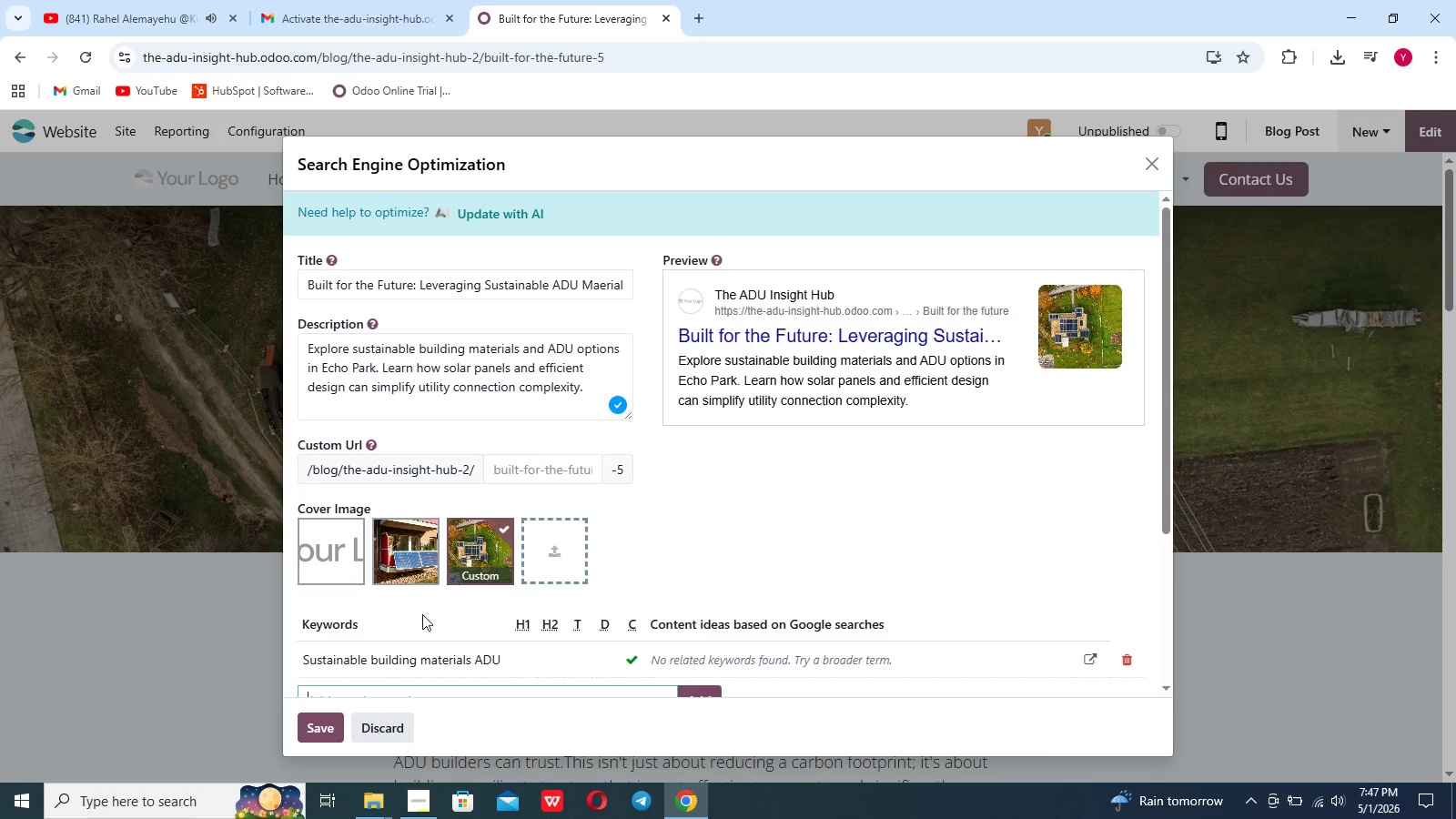 
scroll: coordinate [487, 654], scroll_direction: down, amount: 5.0
 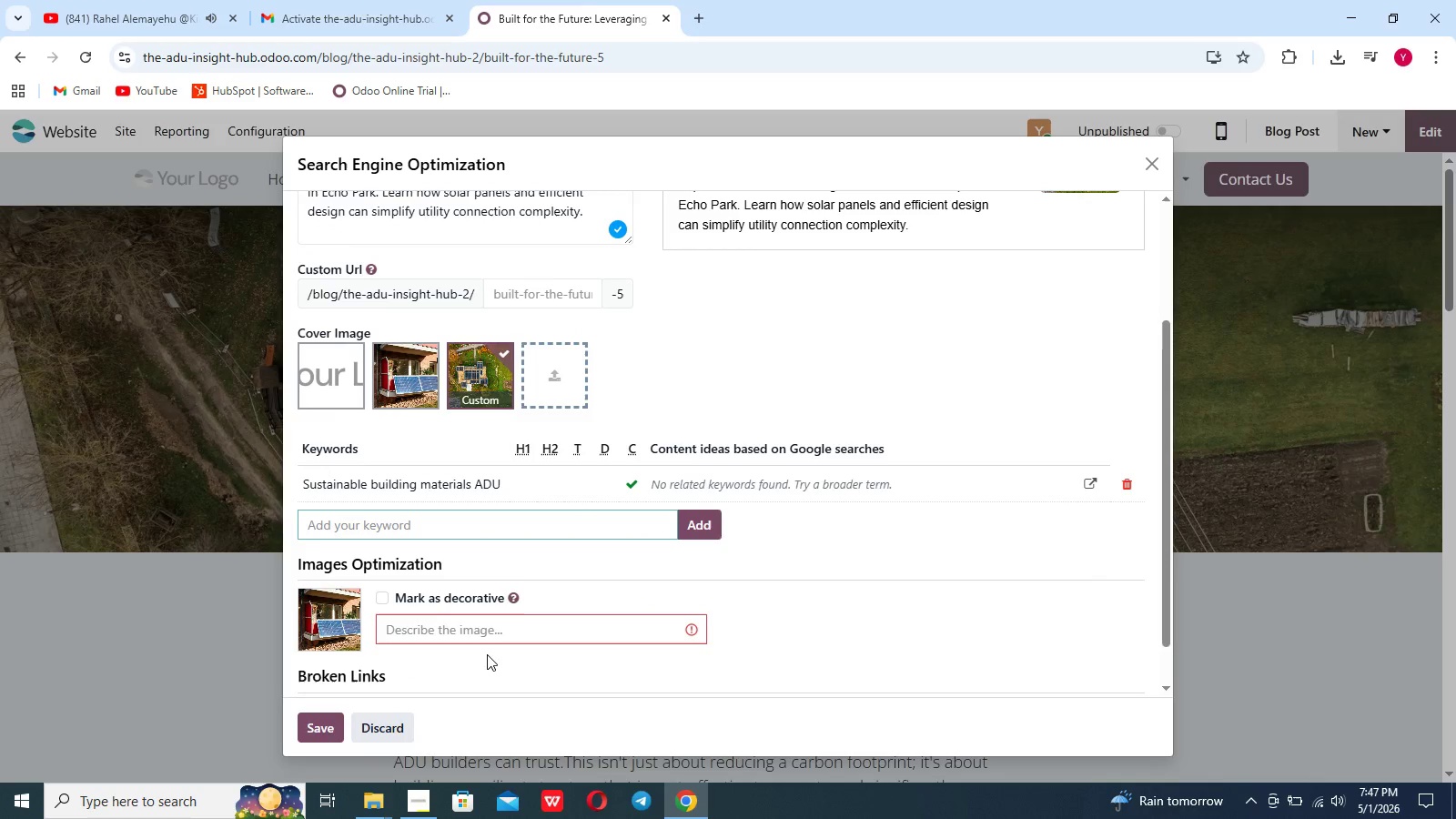 
scroll: coordinate [487, 654], scroll_direction: none, amount: 0.0
 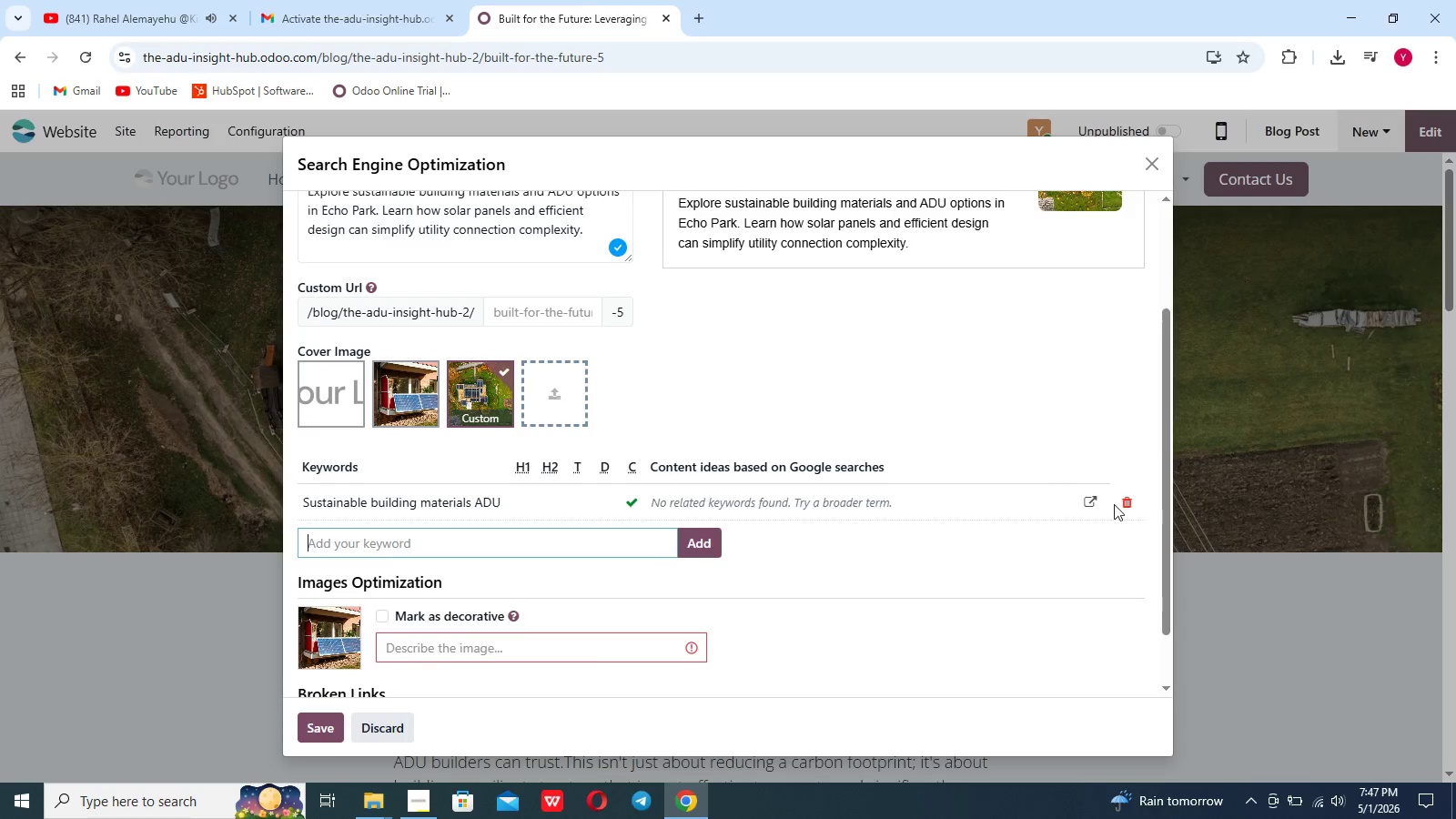 
left_click([1130, 505])
 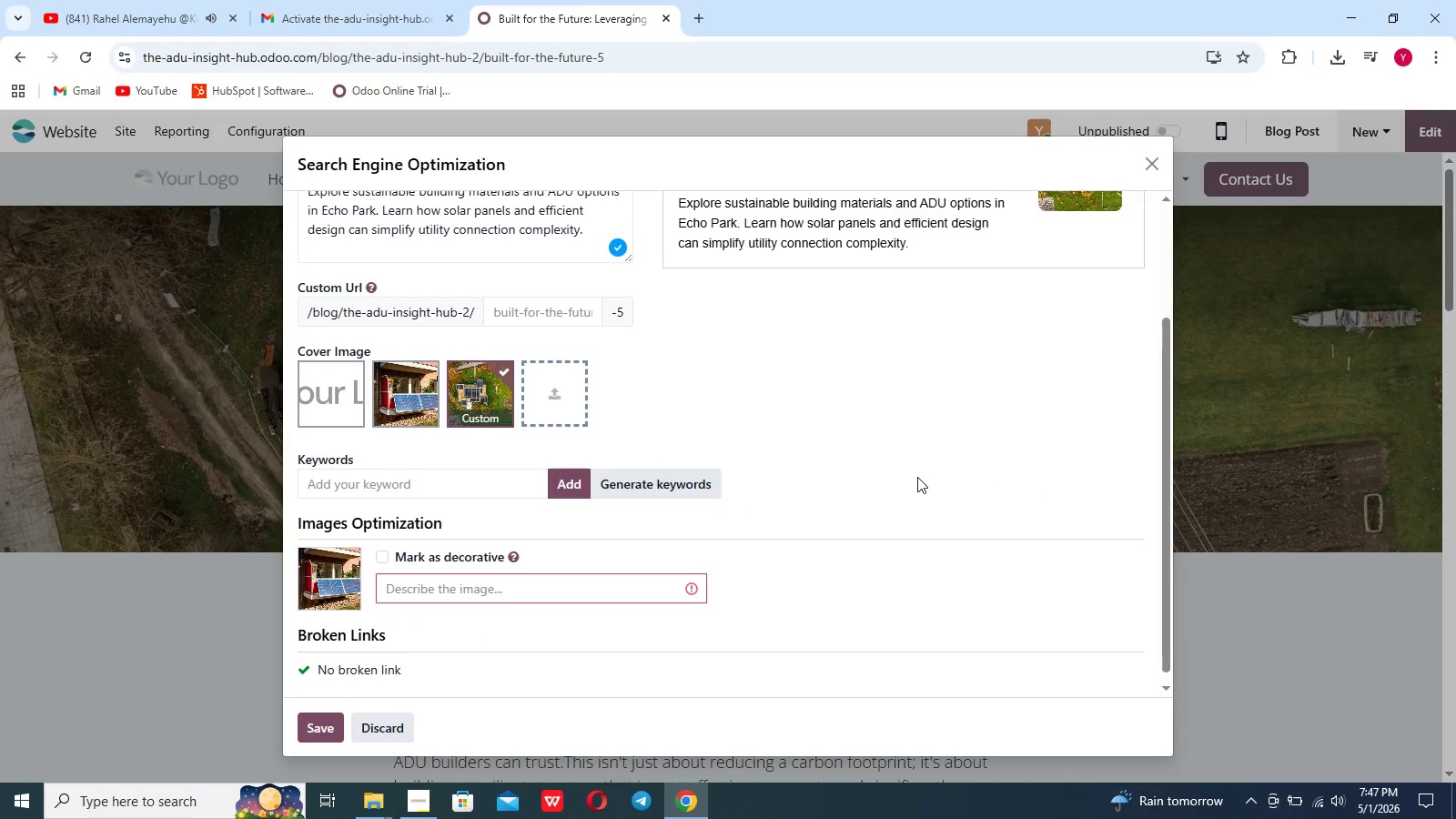 
scroll: coordinate [917, 477], scroll_direction: up, amount: 6.0
 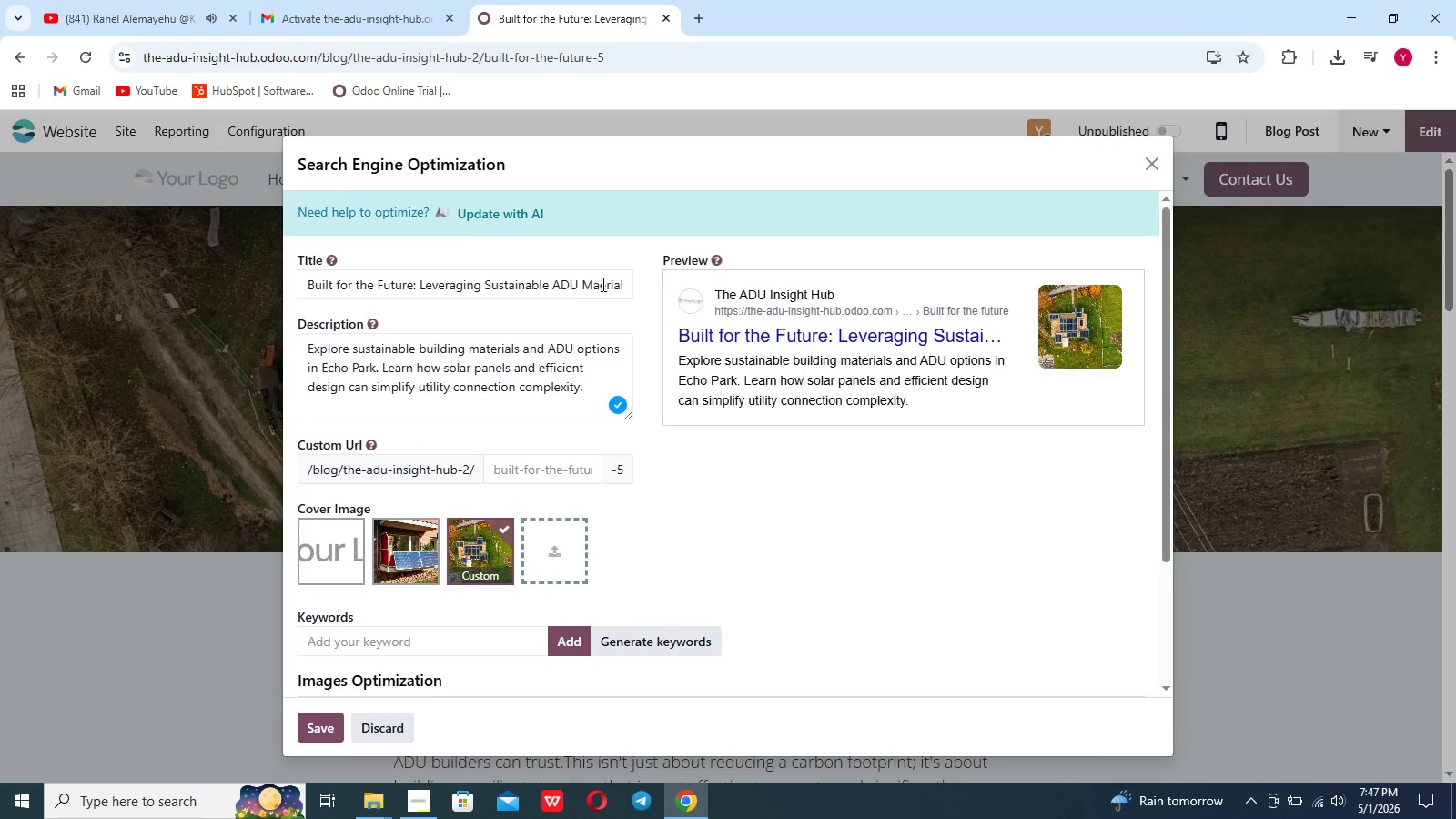 
left_click([607, 284])
 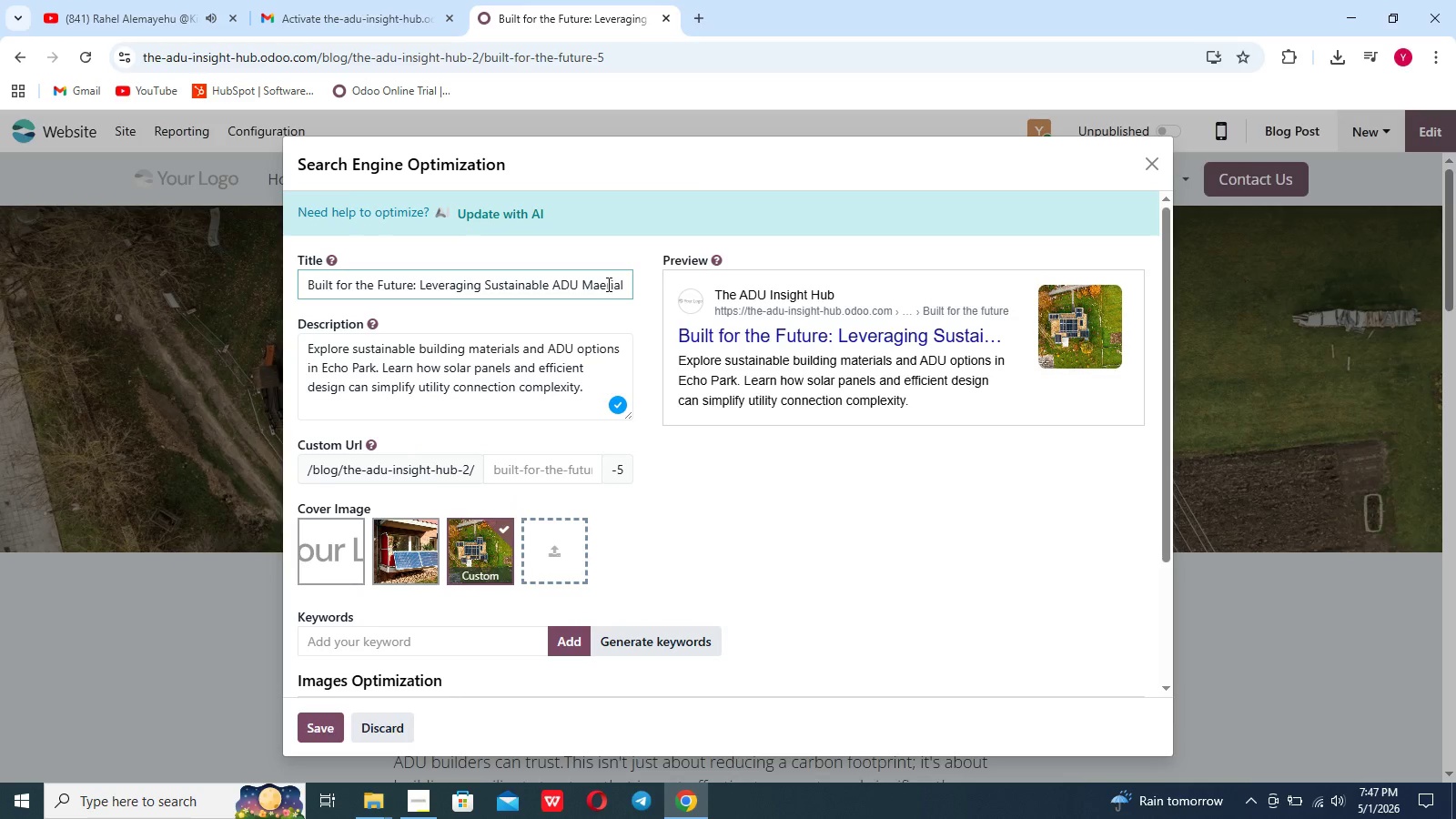 
key(ArrowLeft)
 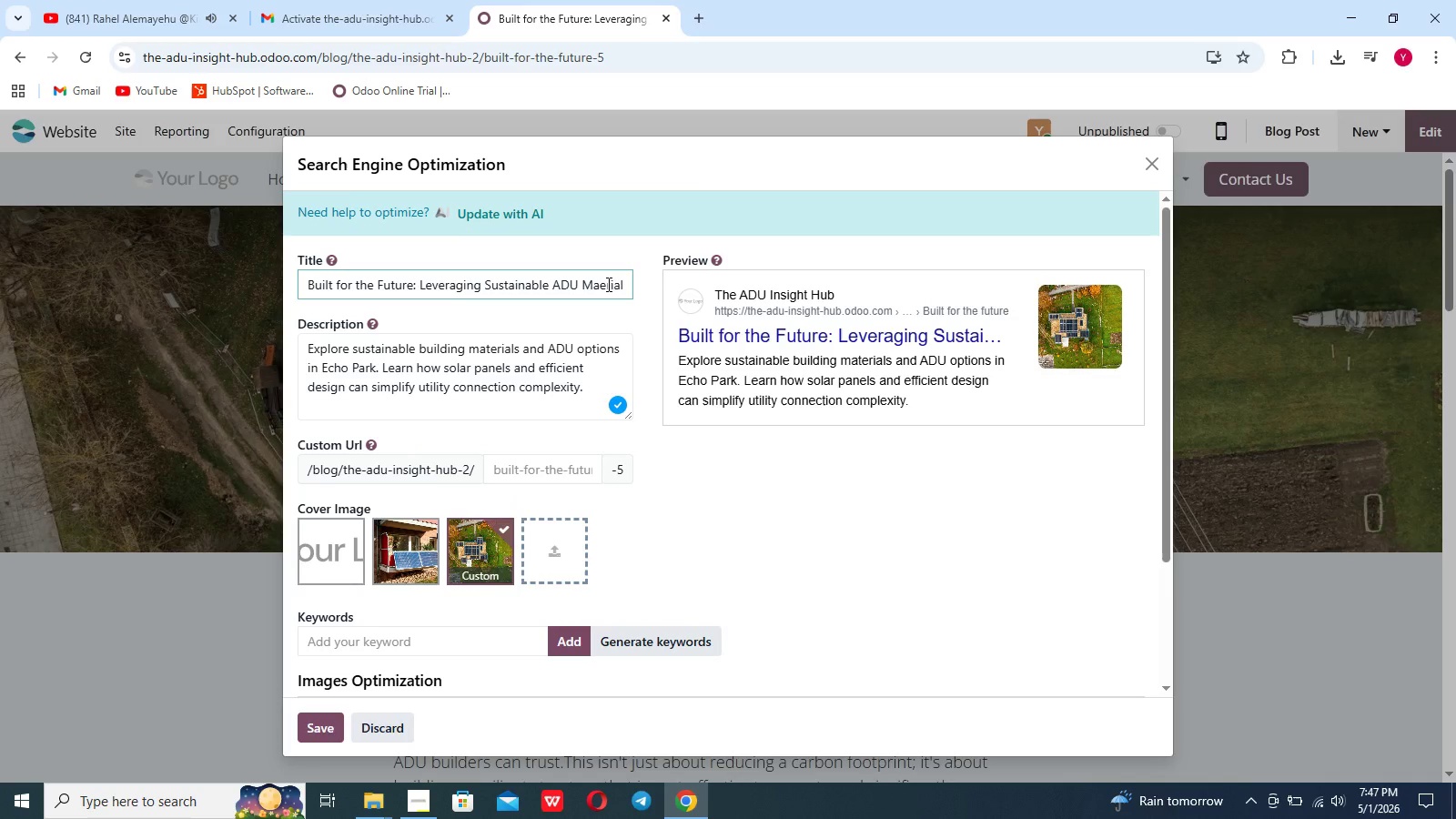 
key(T)
 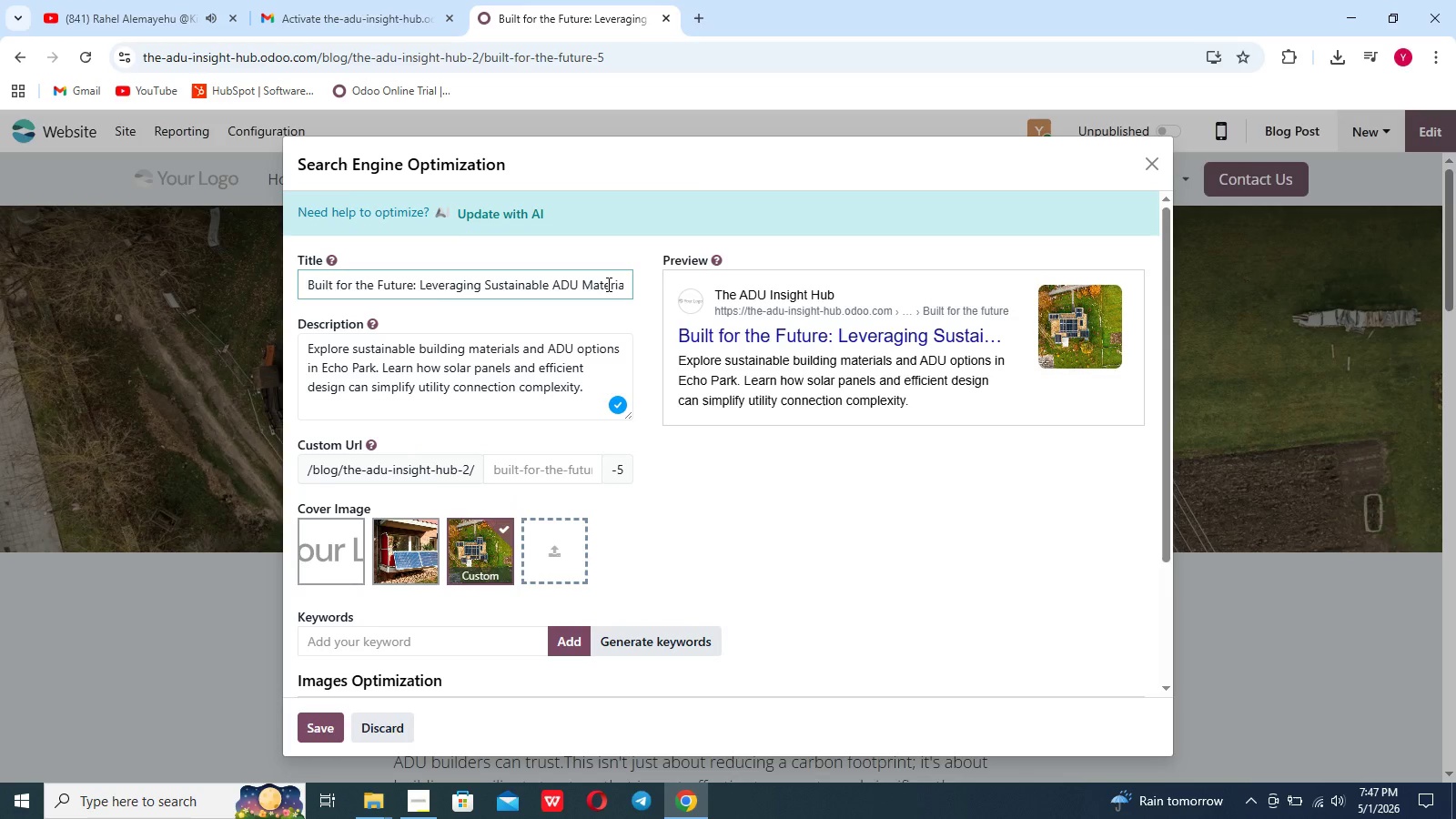 
key(ArrowDown)
 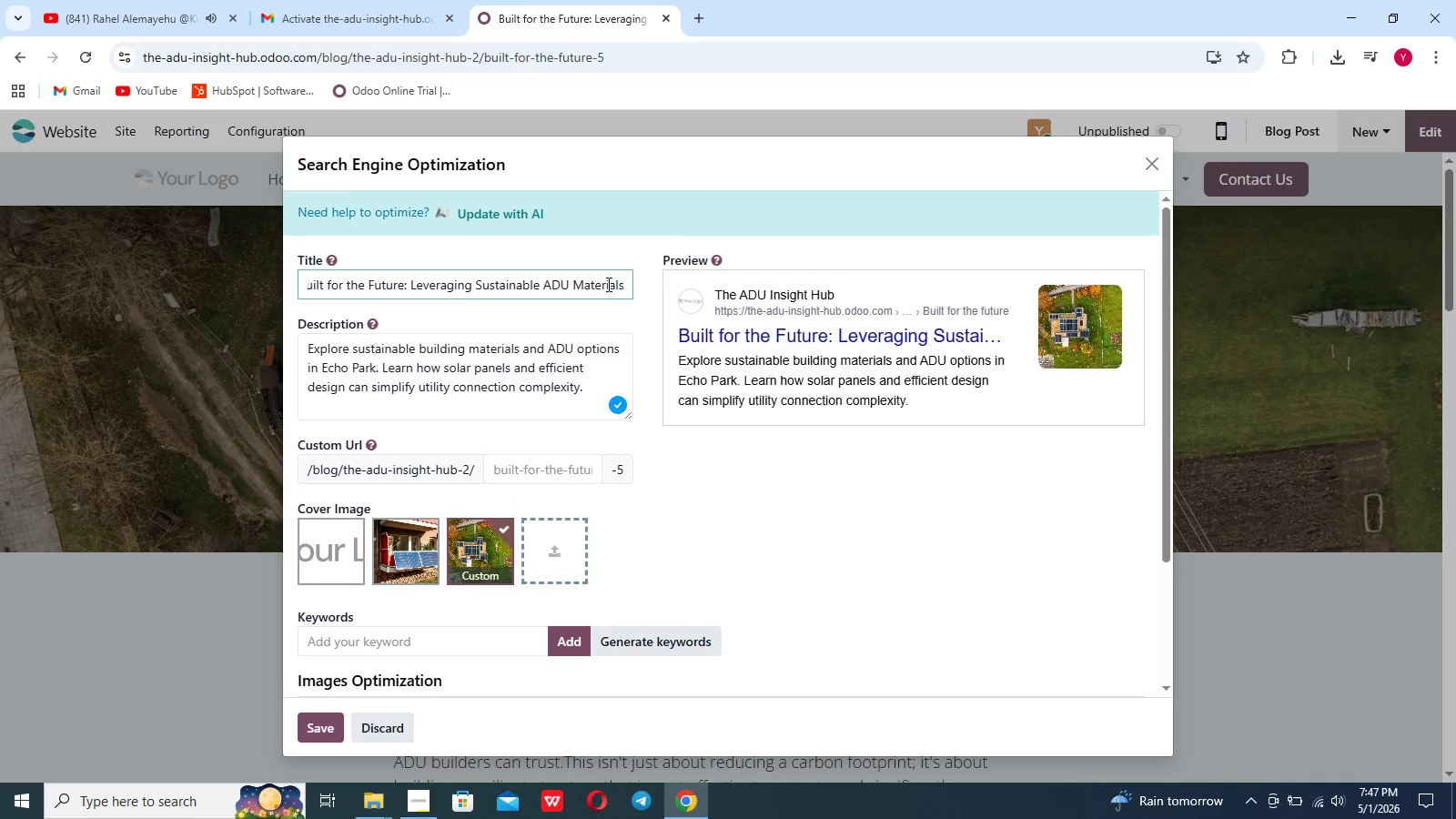 
hold_key(key=ArrowRight, duration=0.47)
 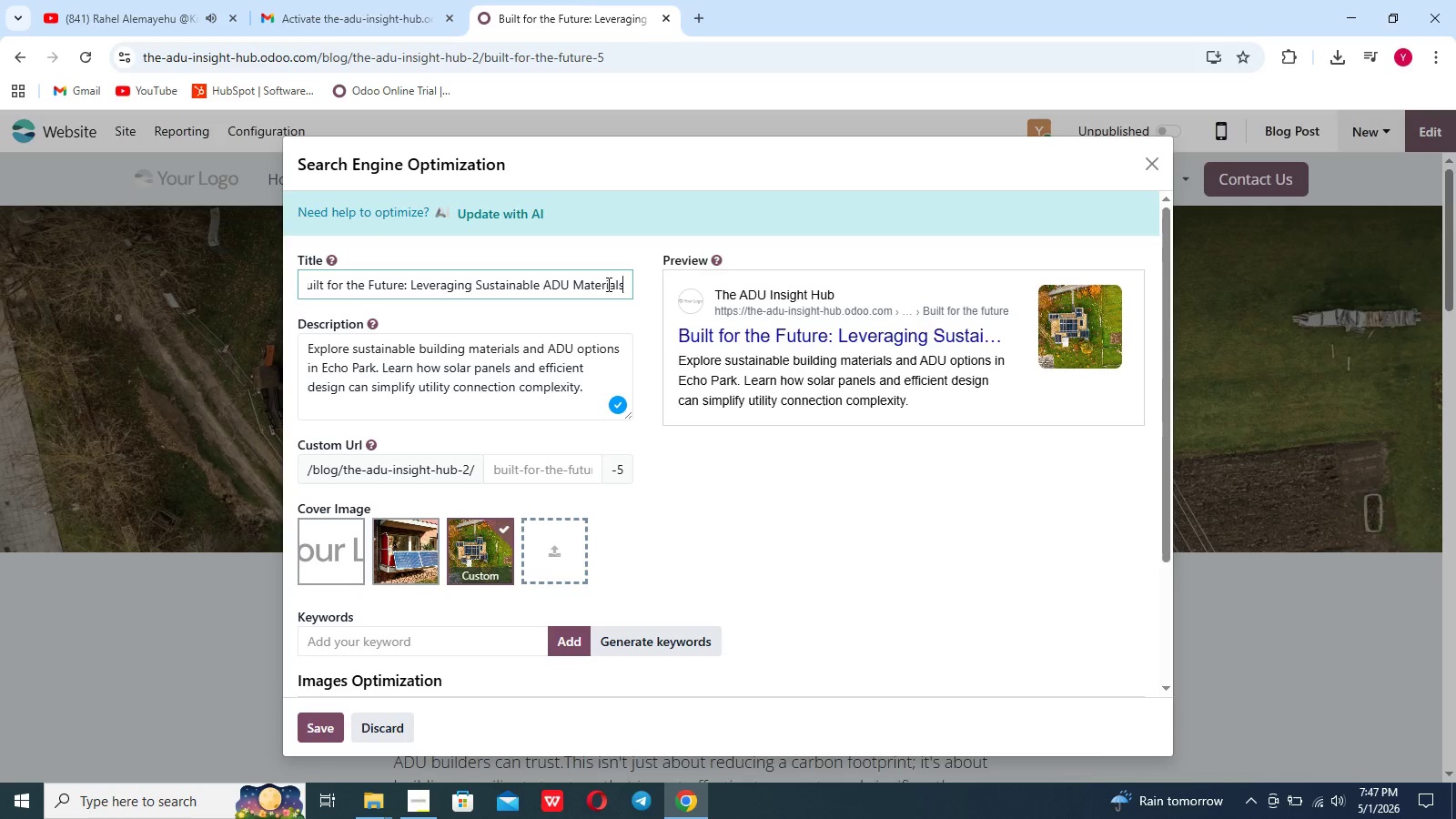 
left_click([607, 284])
 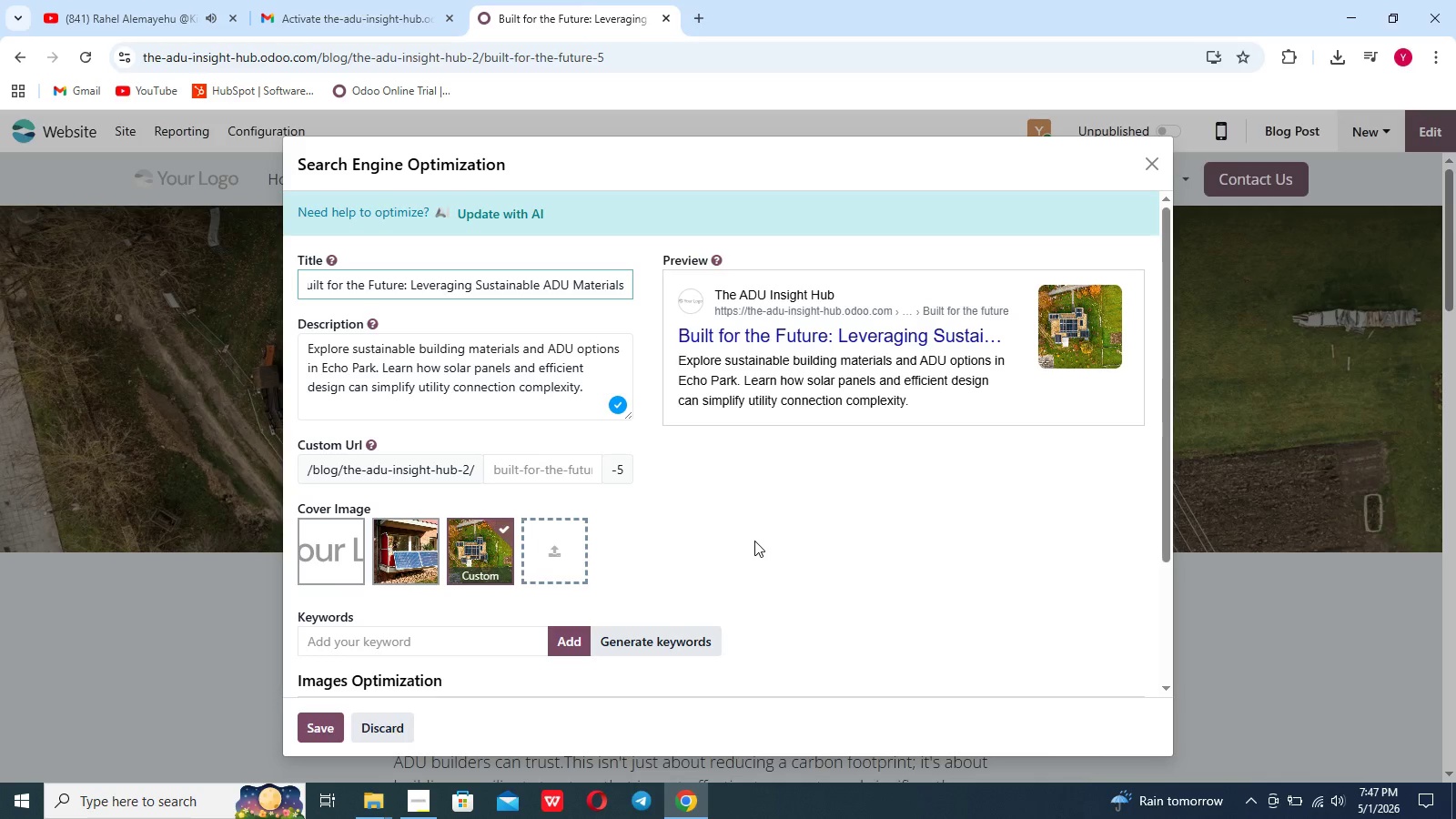 
left_click([746, 543])
 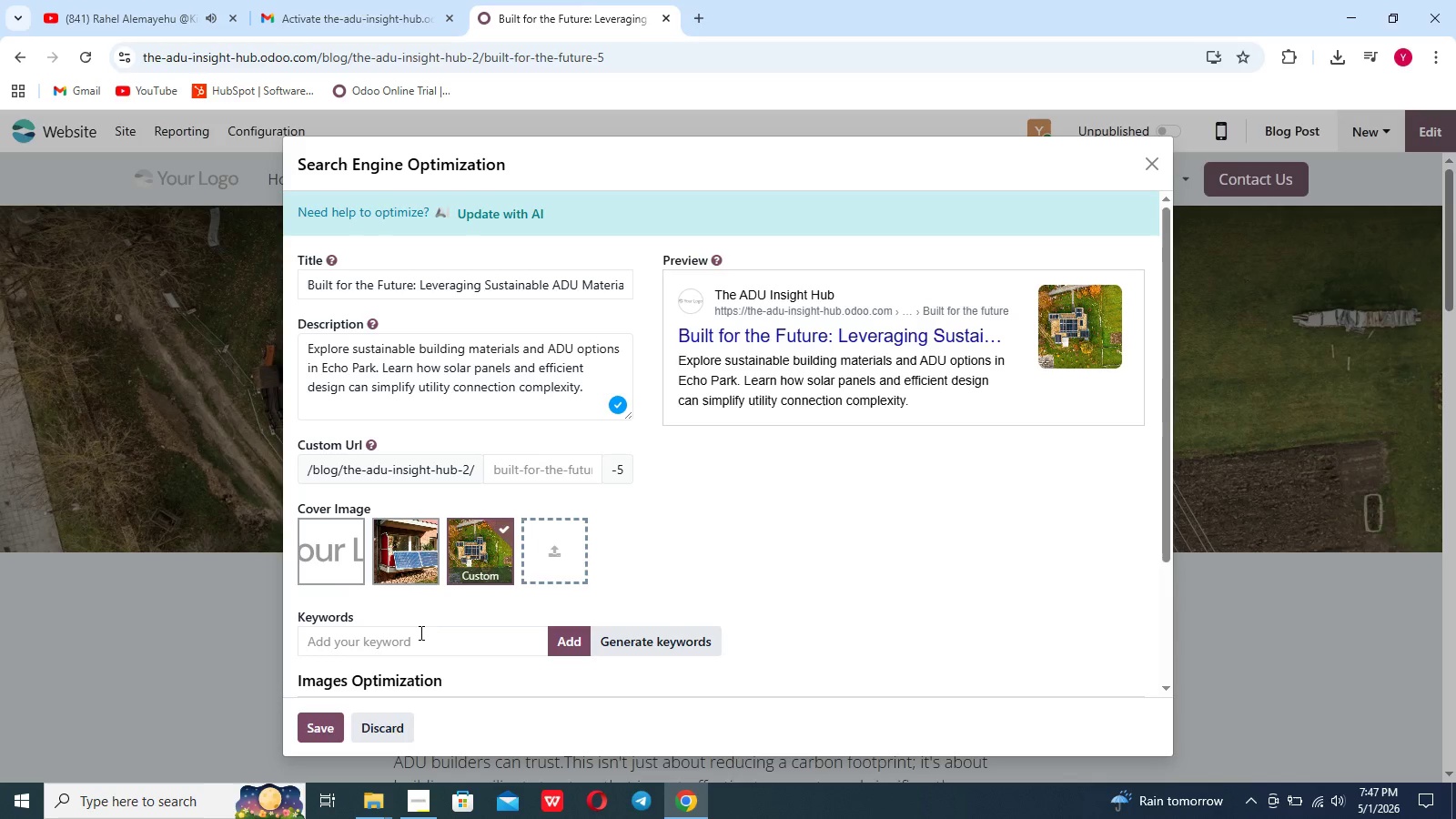 
left_click([419, 632])
 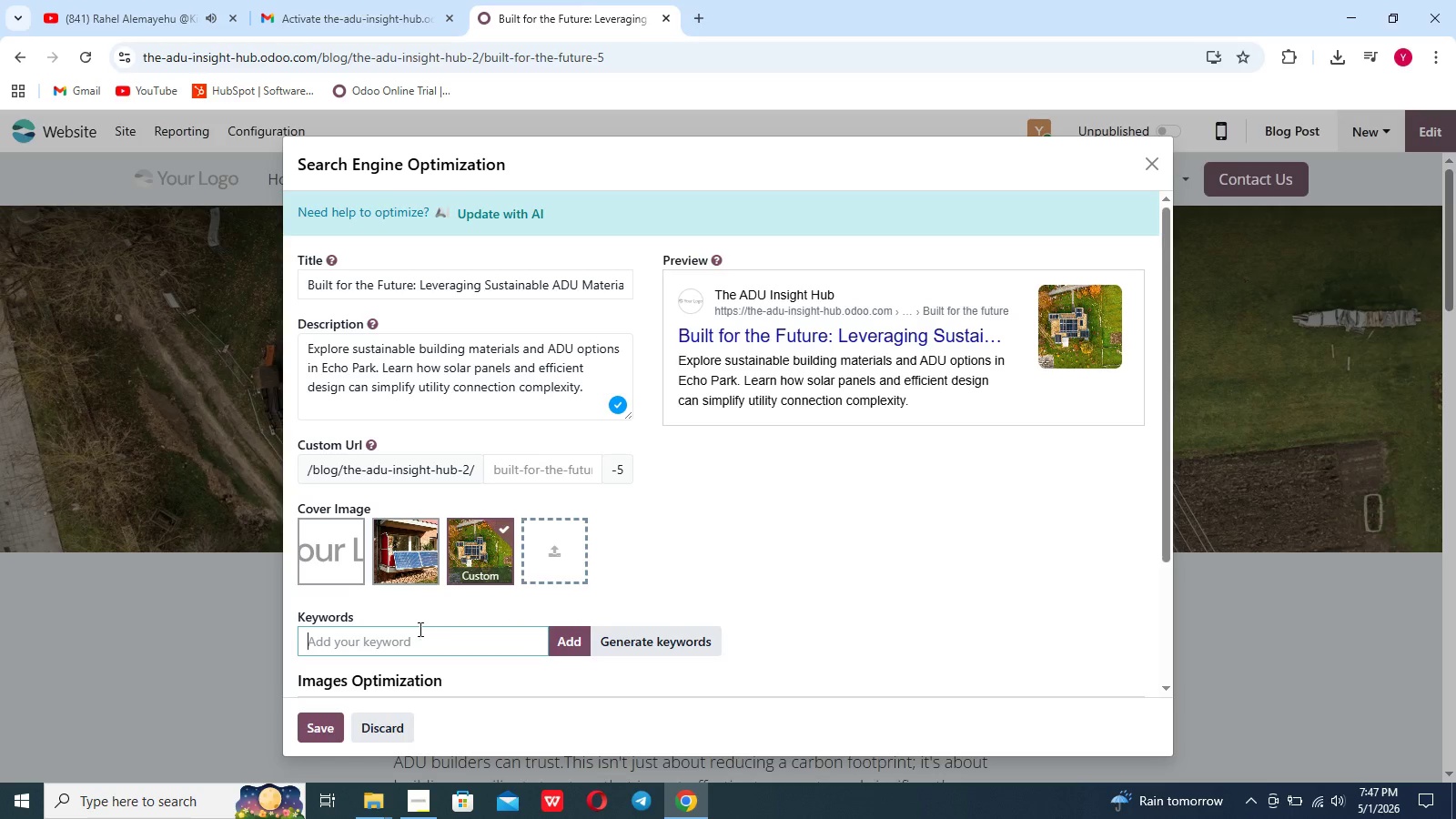 
wait(8.61)
 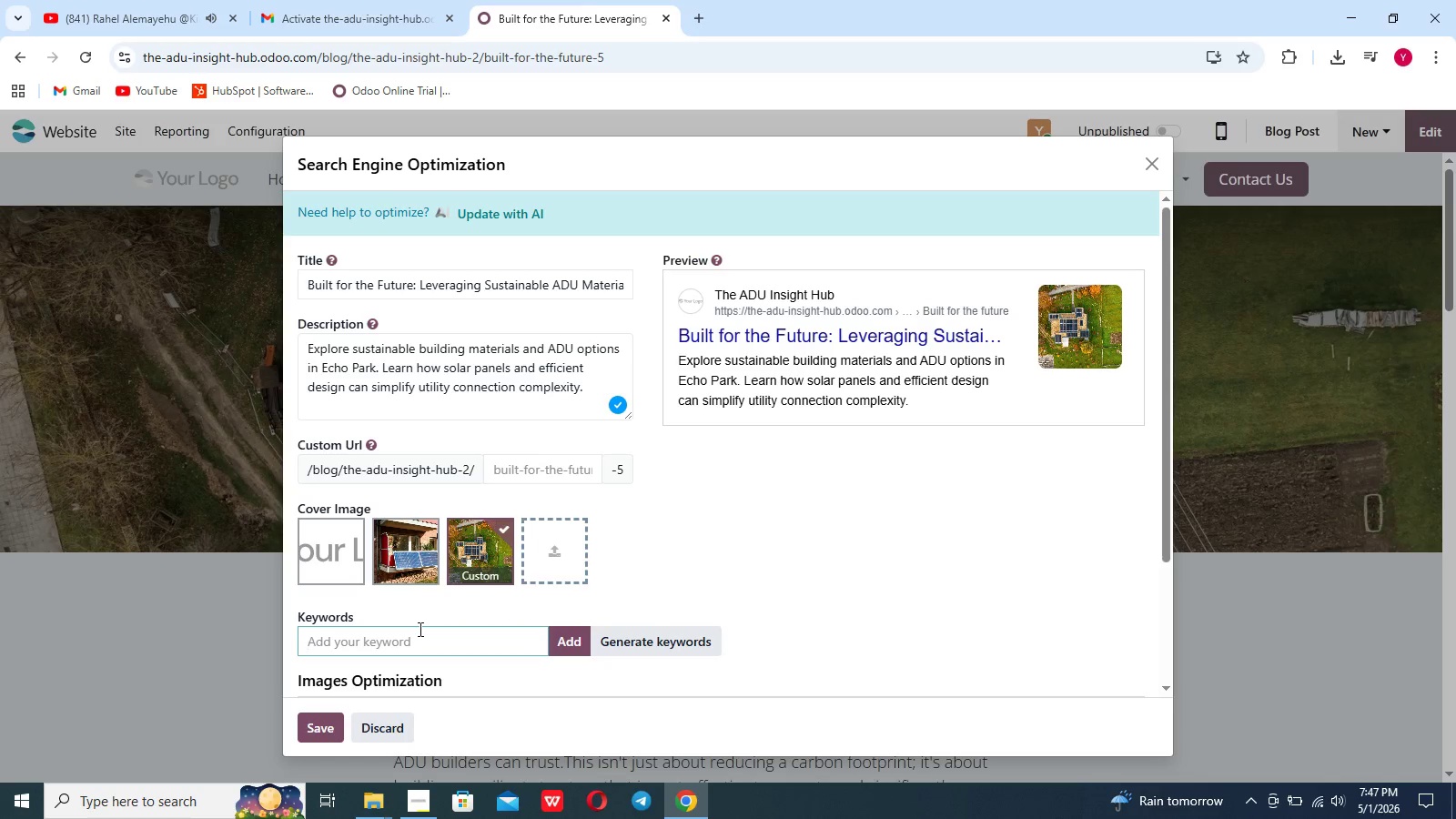 
type(Sus)
 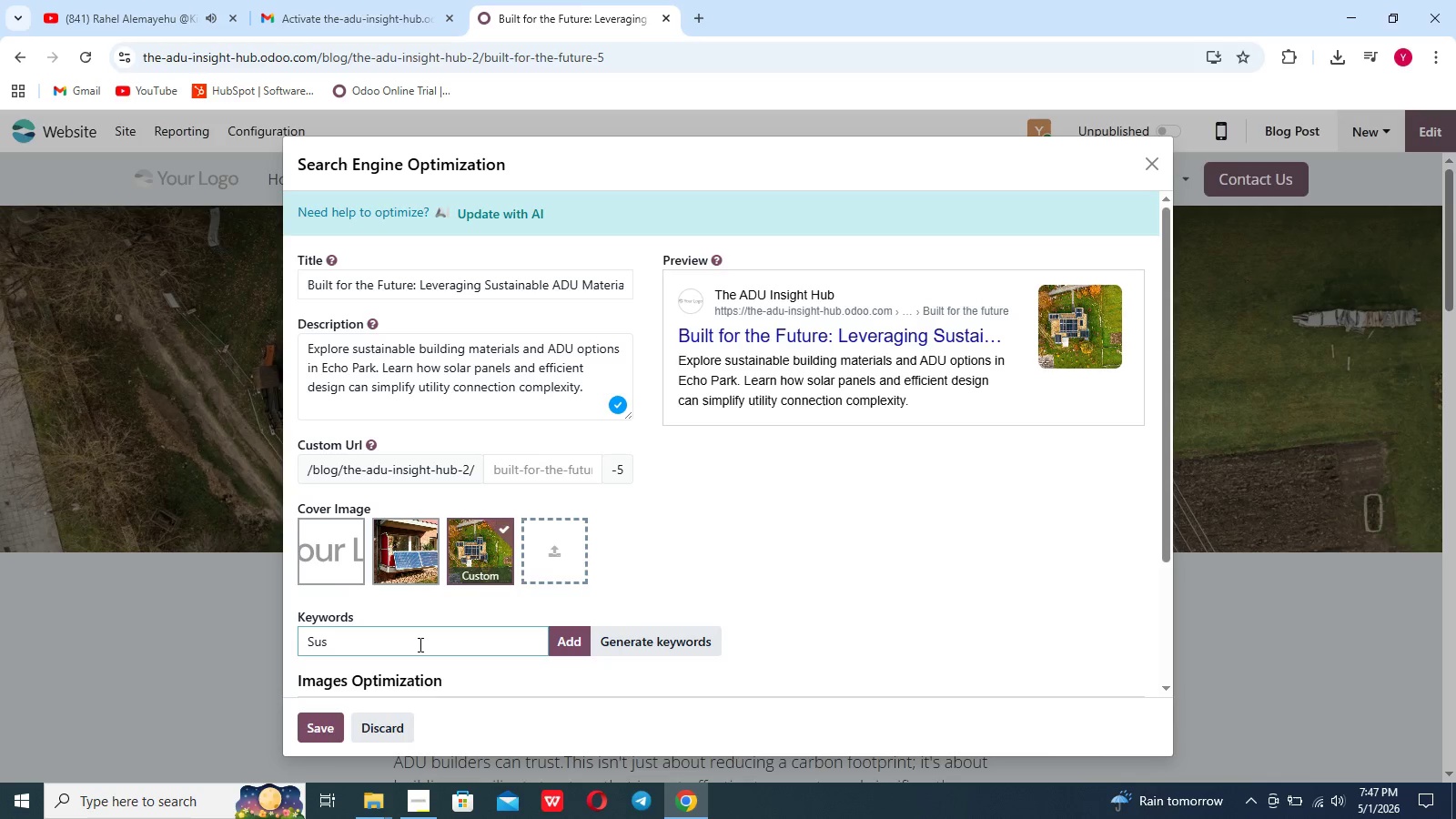 
type(tainable ADU)
 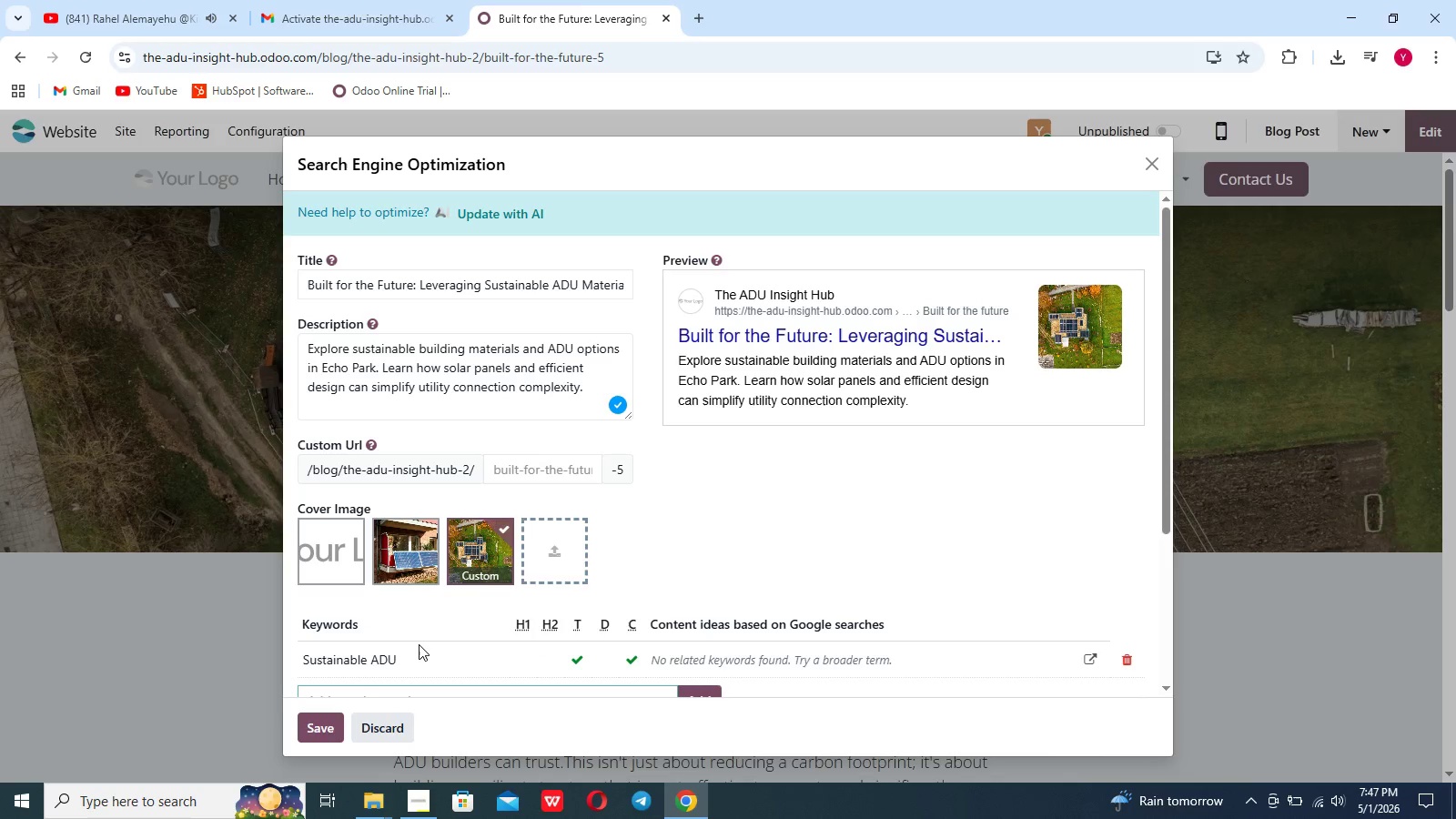 
 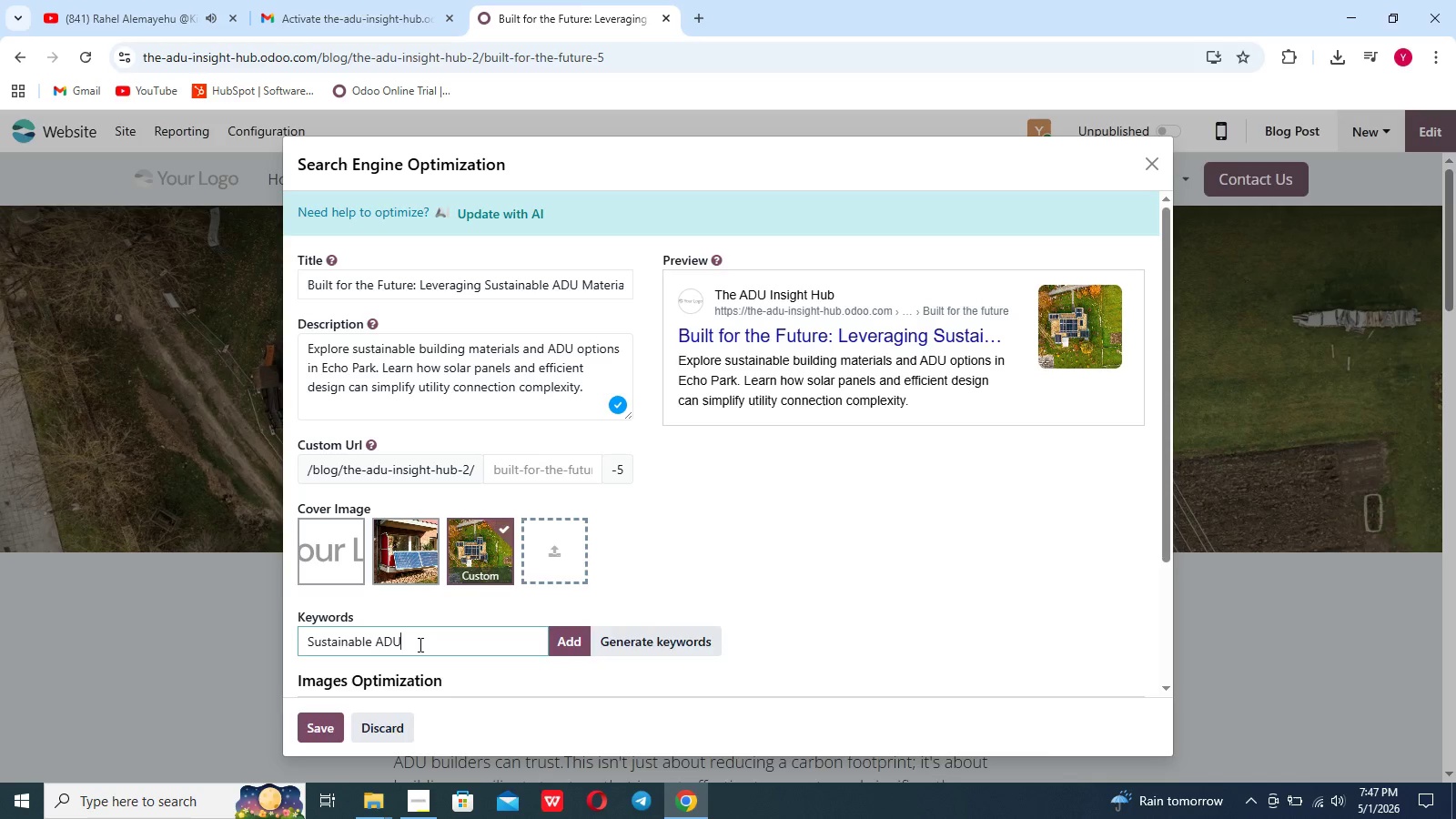 
key(Enter)
 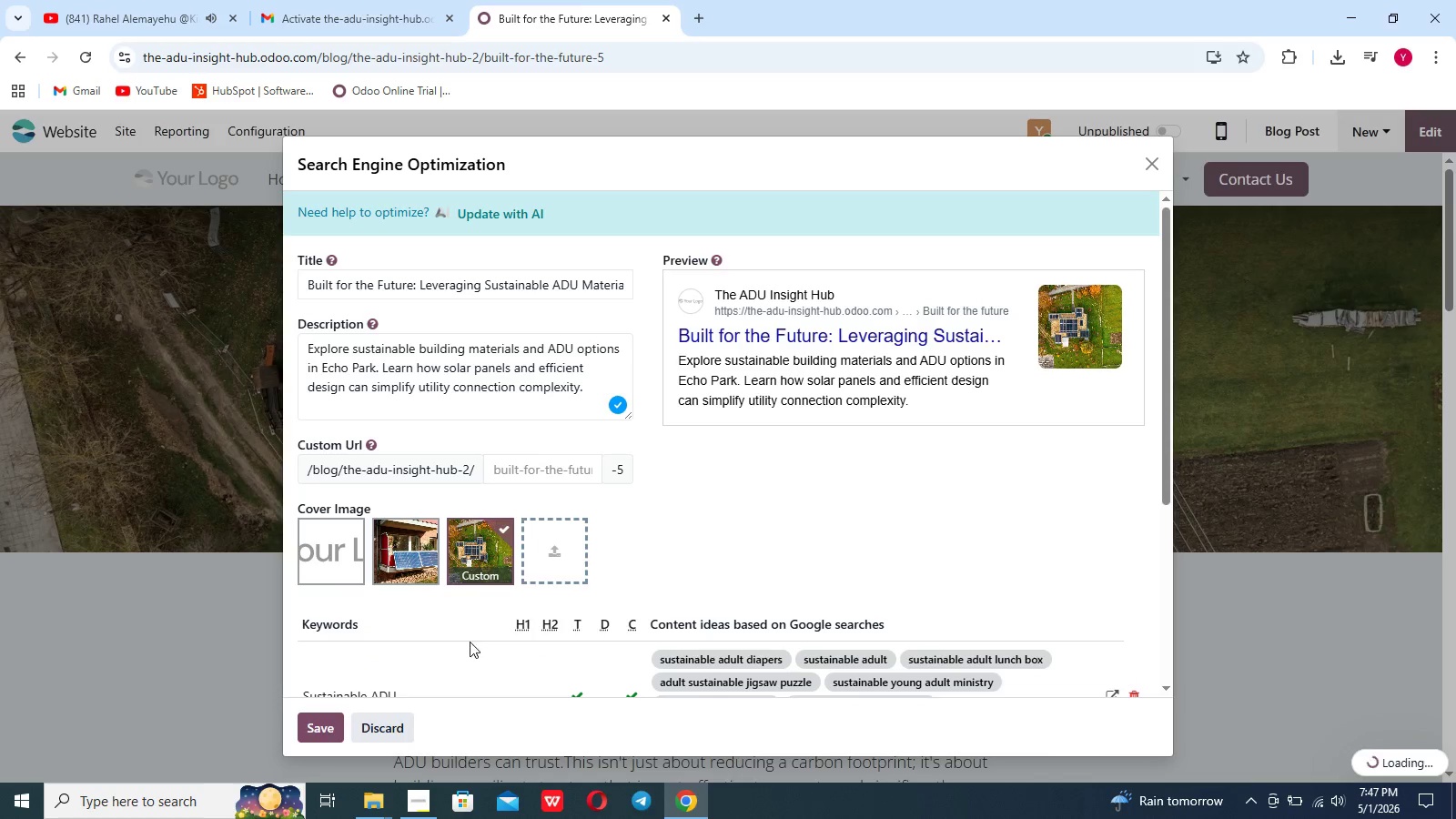 
scroll: coordinate [476, 640], scroll_direction: down, amount: 4.0
 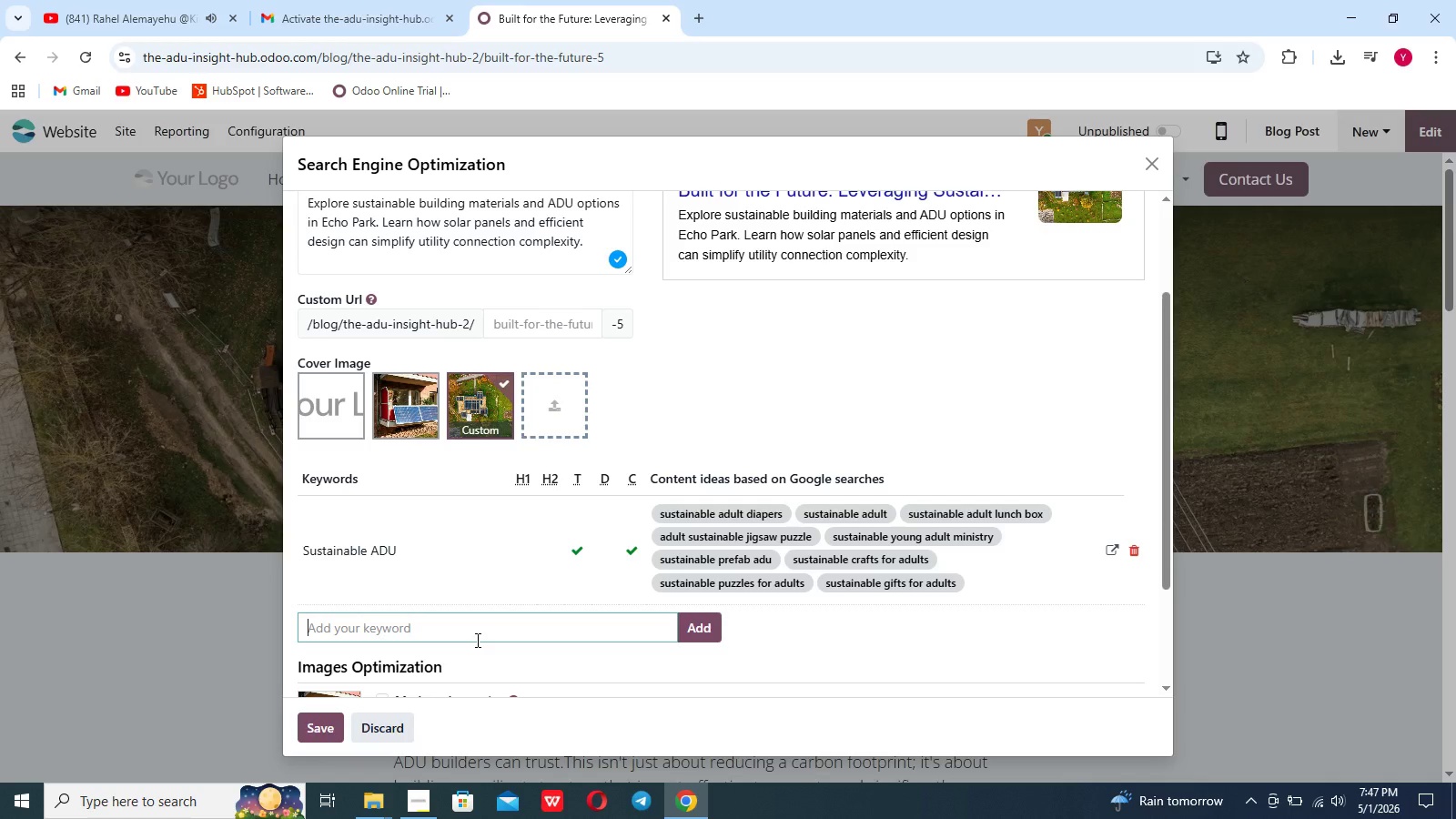 
scroll: coordinate [476, 640], scroll_direction: up, amount: 3.0
 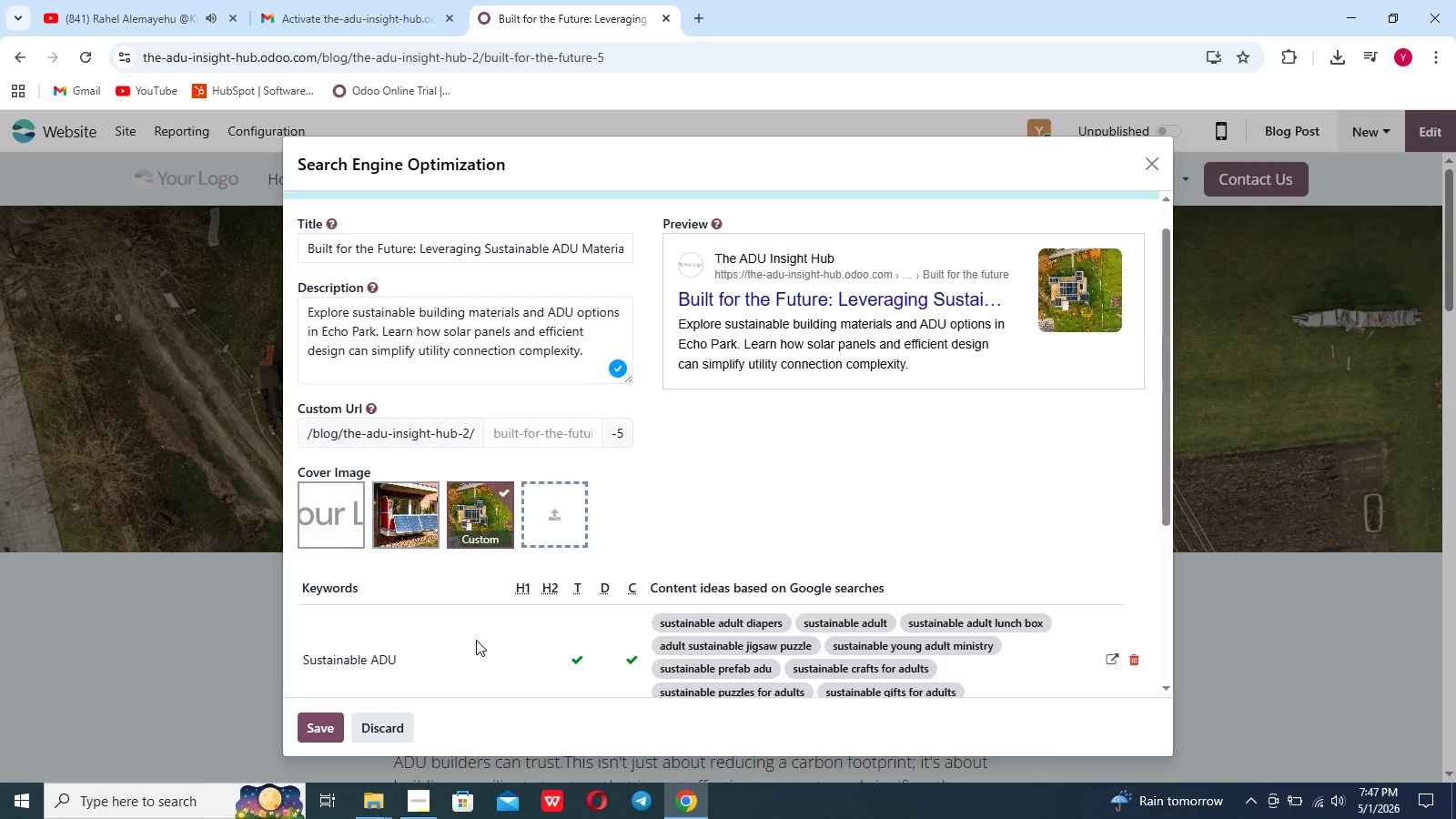 
scroll: coordinate [476, 640], scroll_direction: none, amount: 0.0
 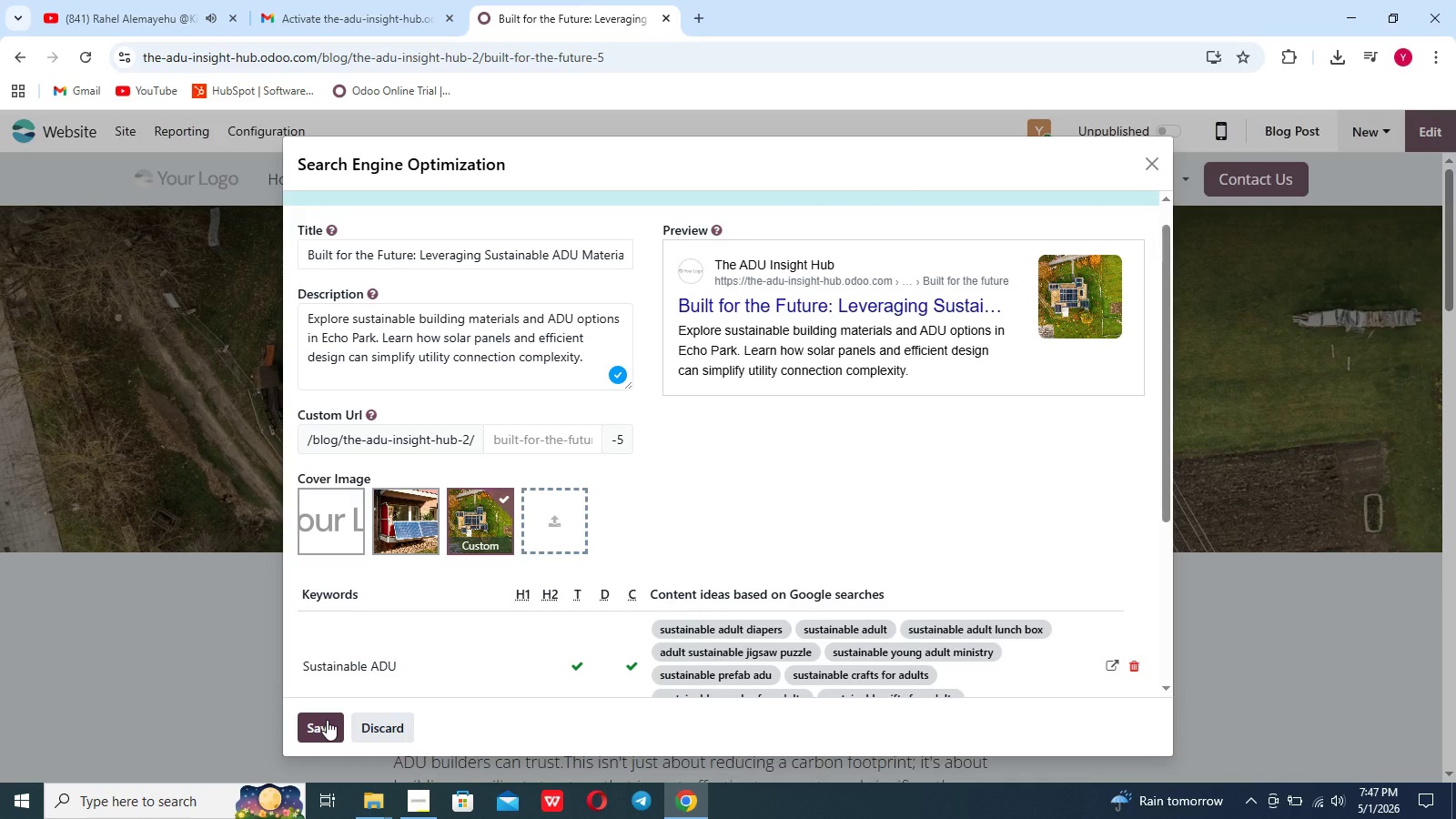 
left_click([327, 720])
 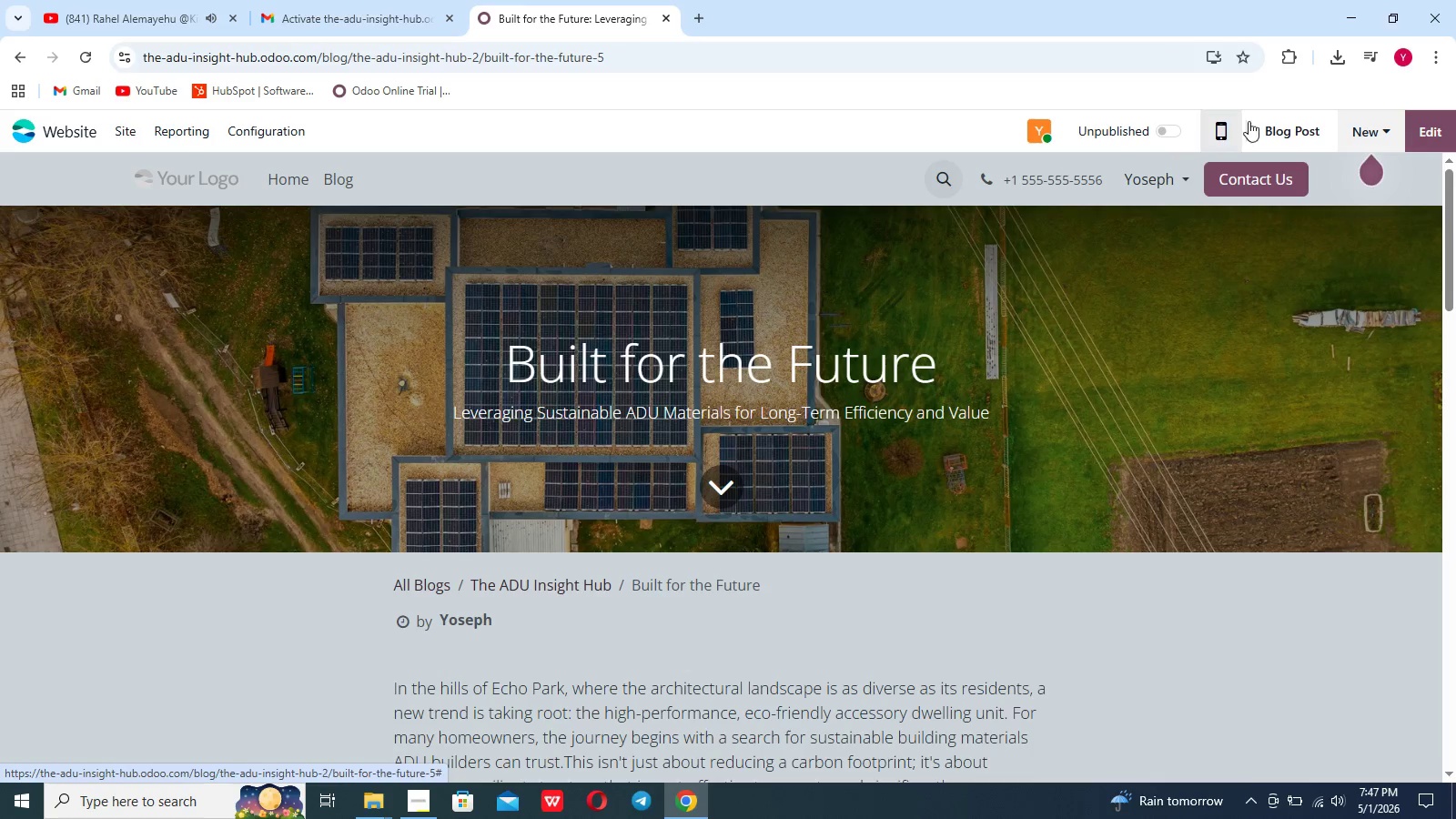 
left_click([1309, 116])
 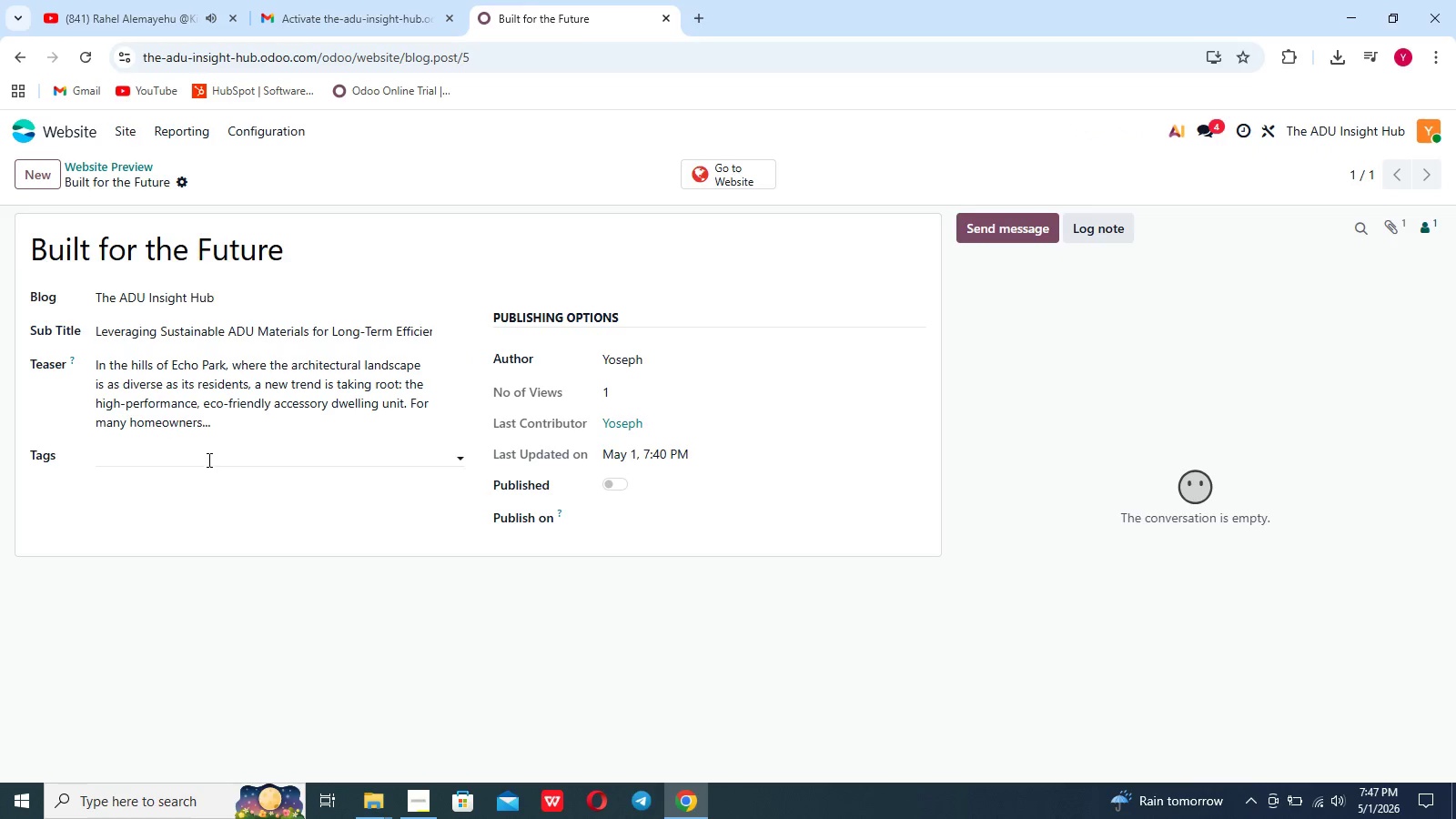 
left_click([207, 455])
 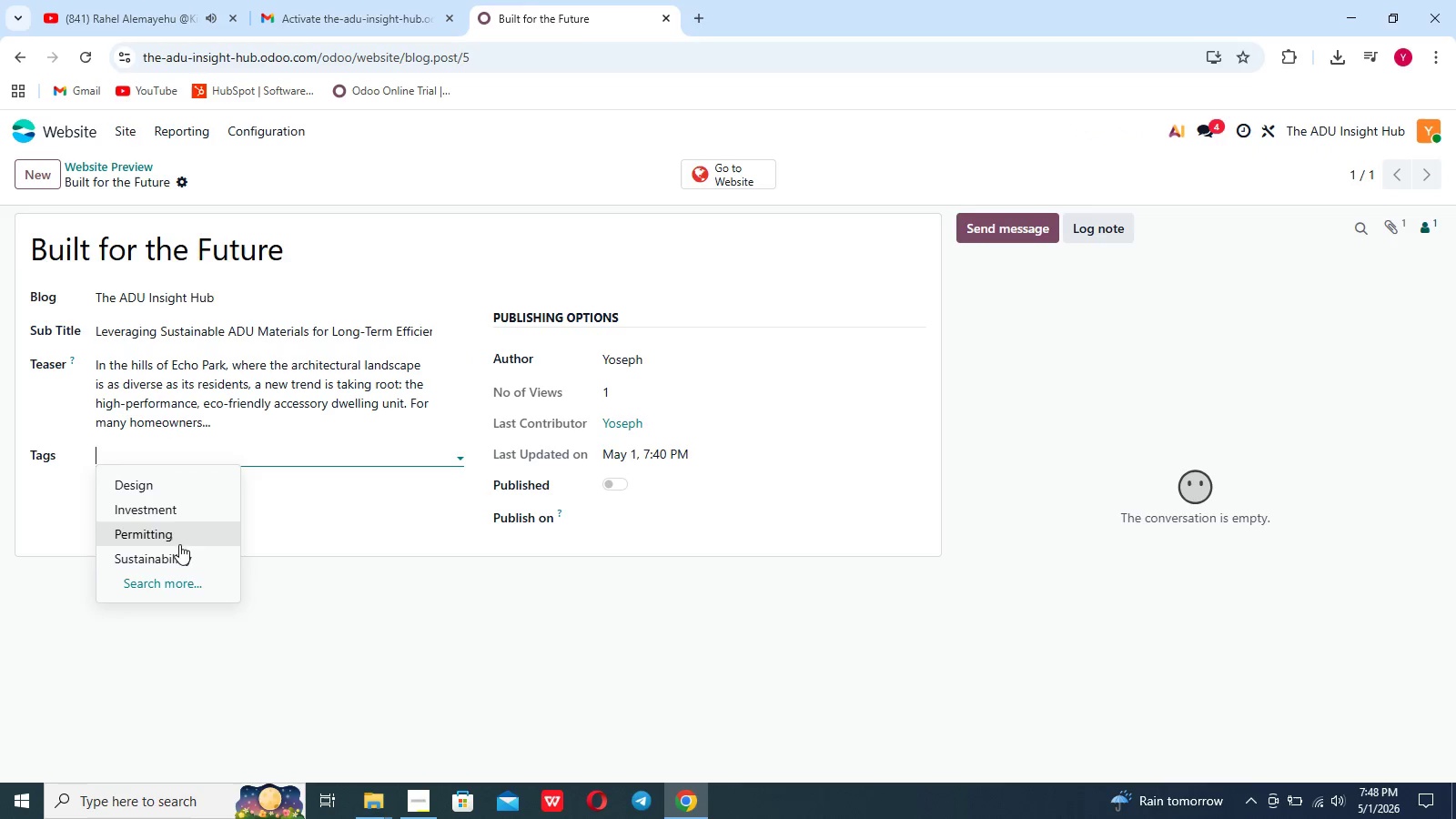 
left_click([175, 555])
 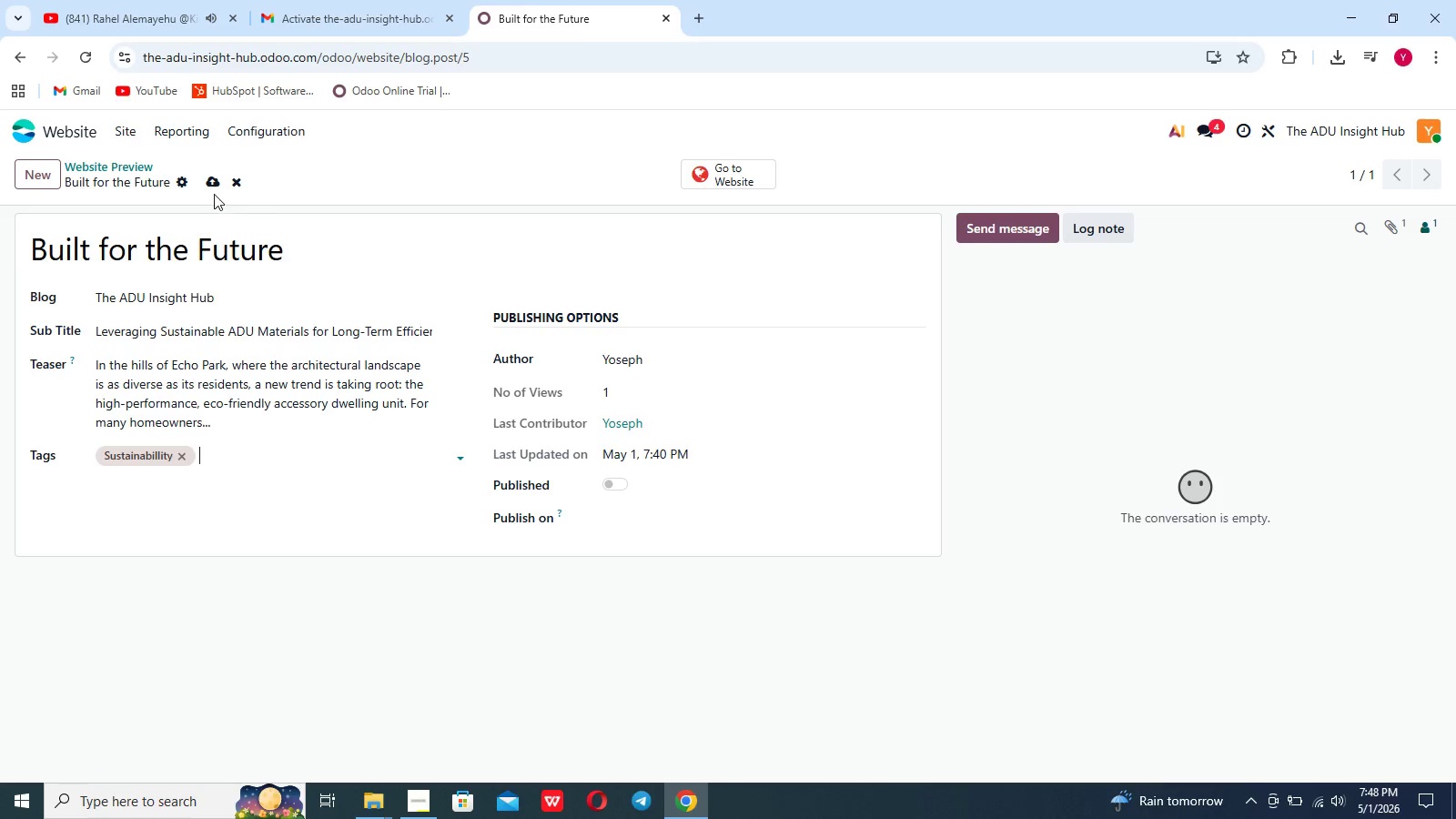 
left_click([214, 181])
 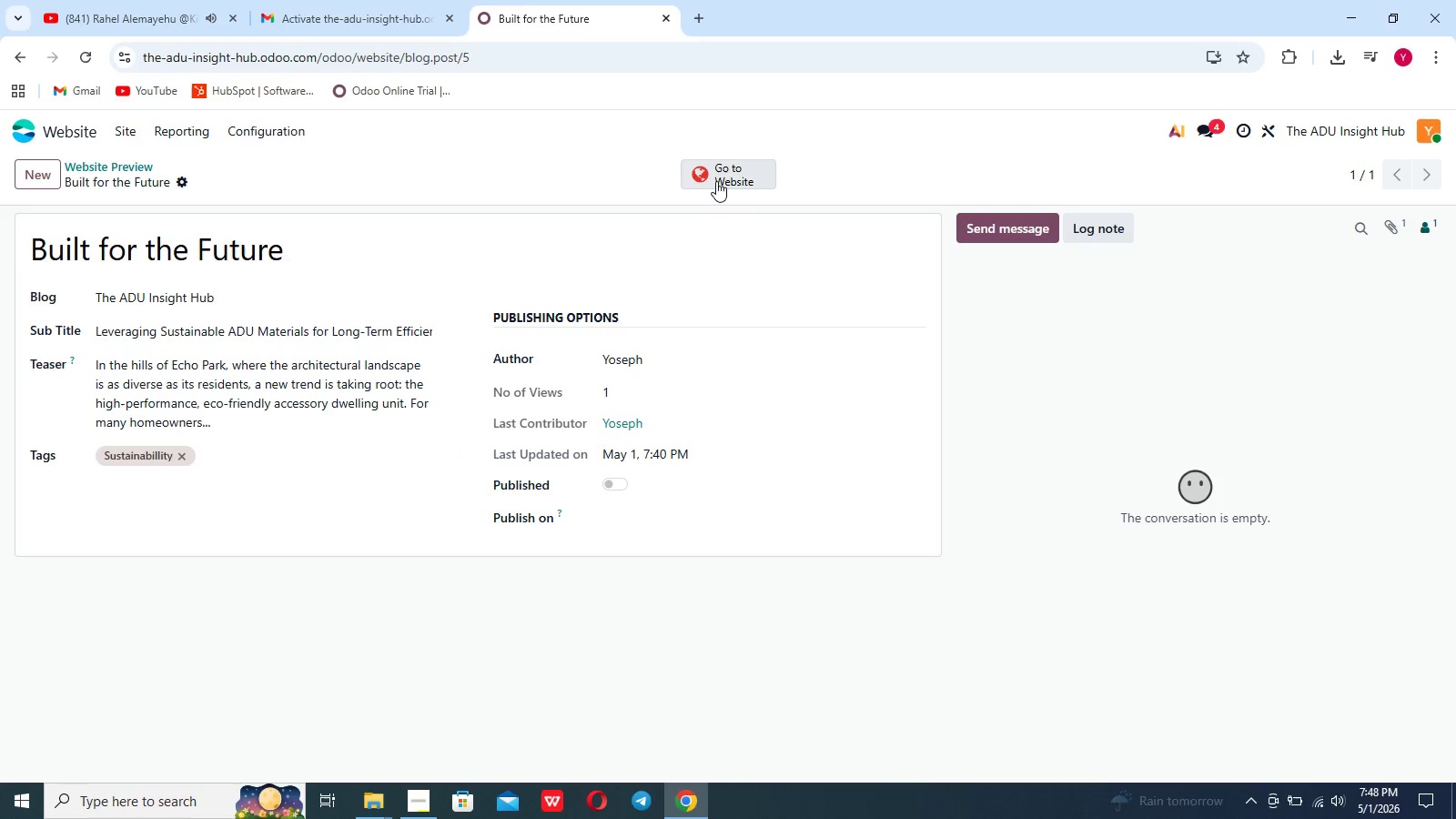 
left_click([716, 181])
 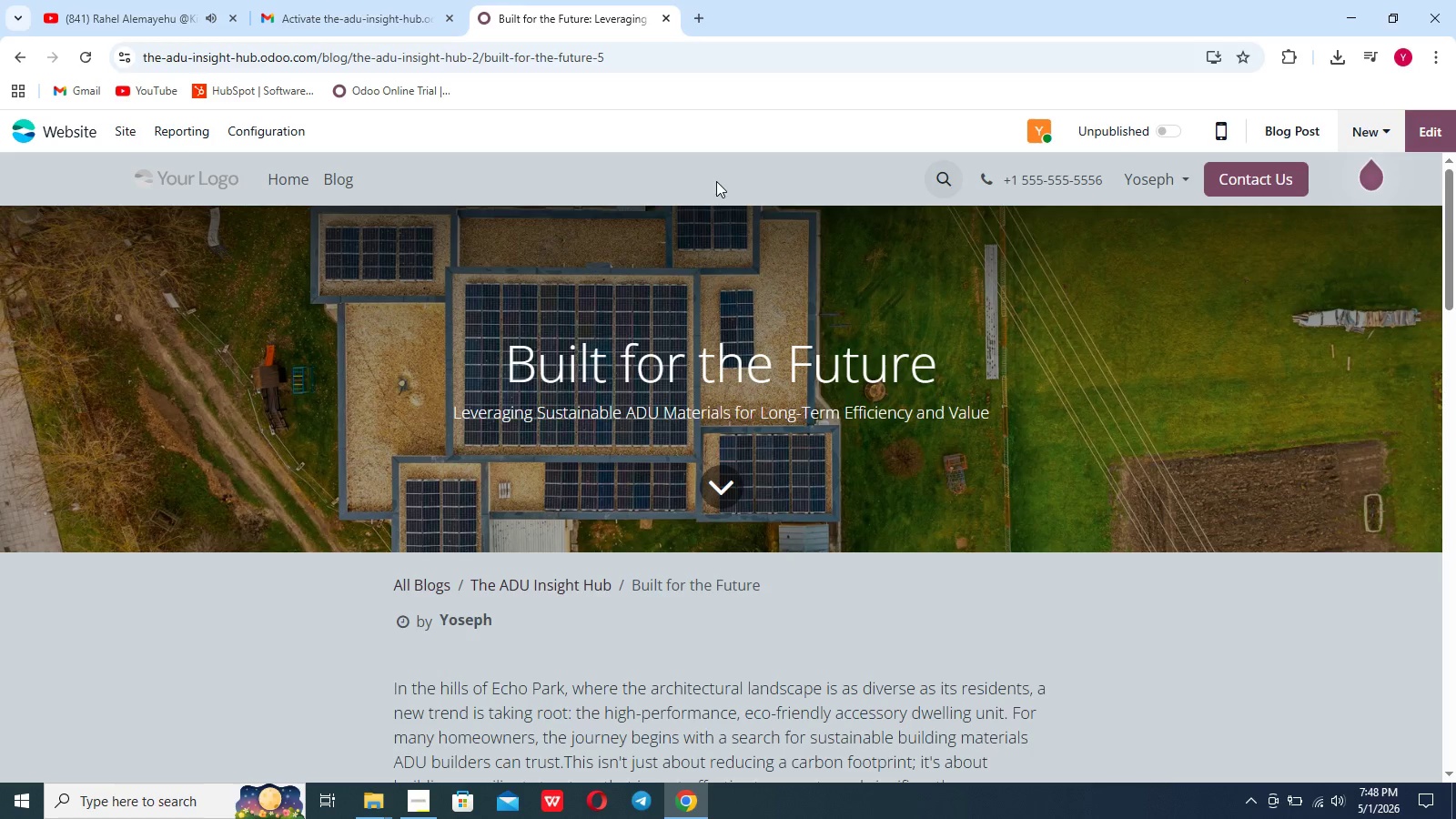 
scroll: coordinate [690, 327], scroll_direction: down, amount: 24.0
 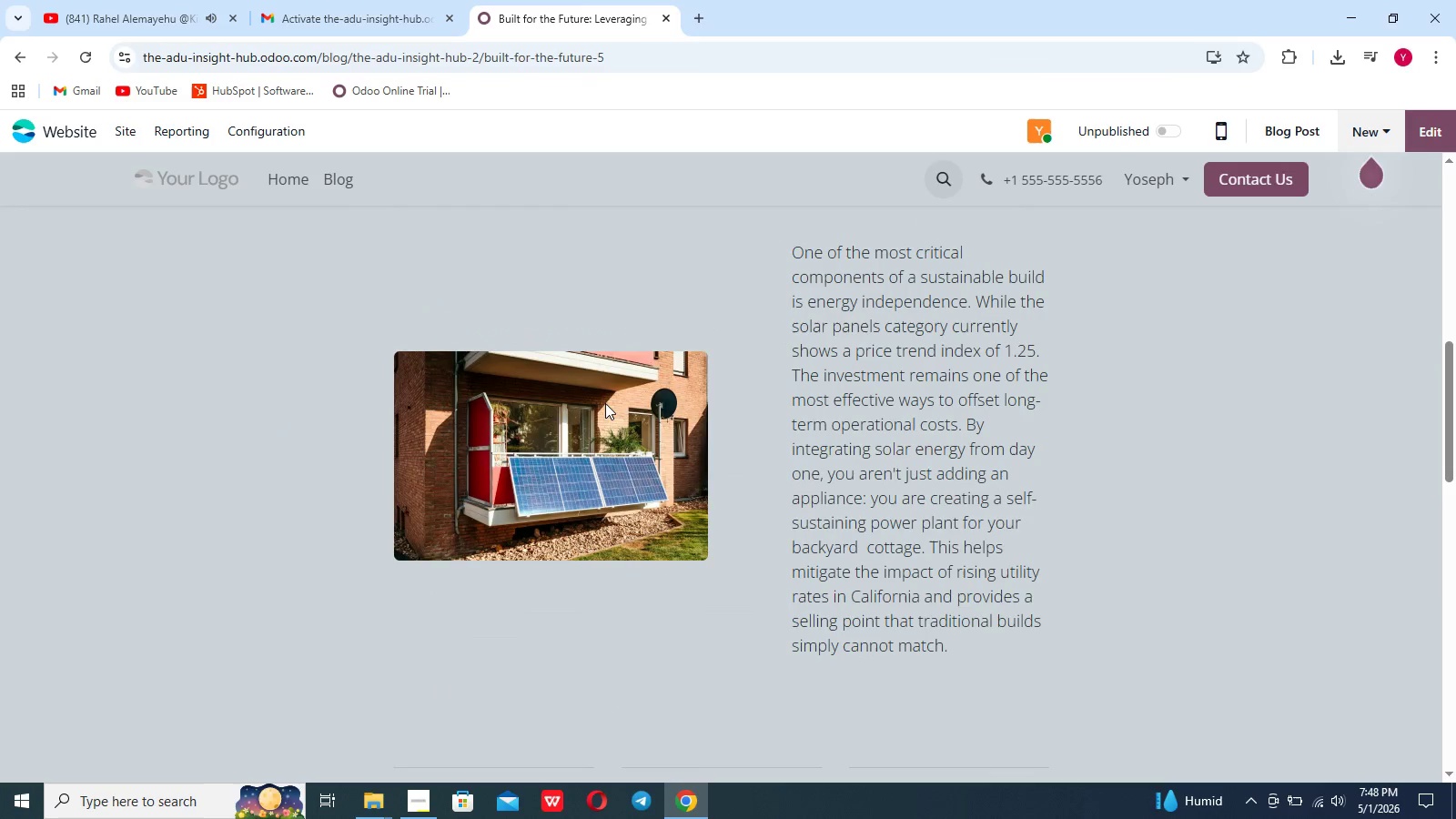 
left_click([605, 403])
 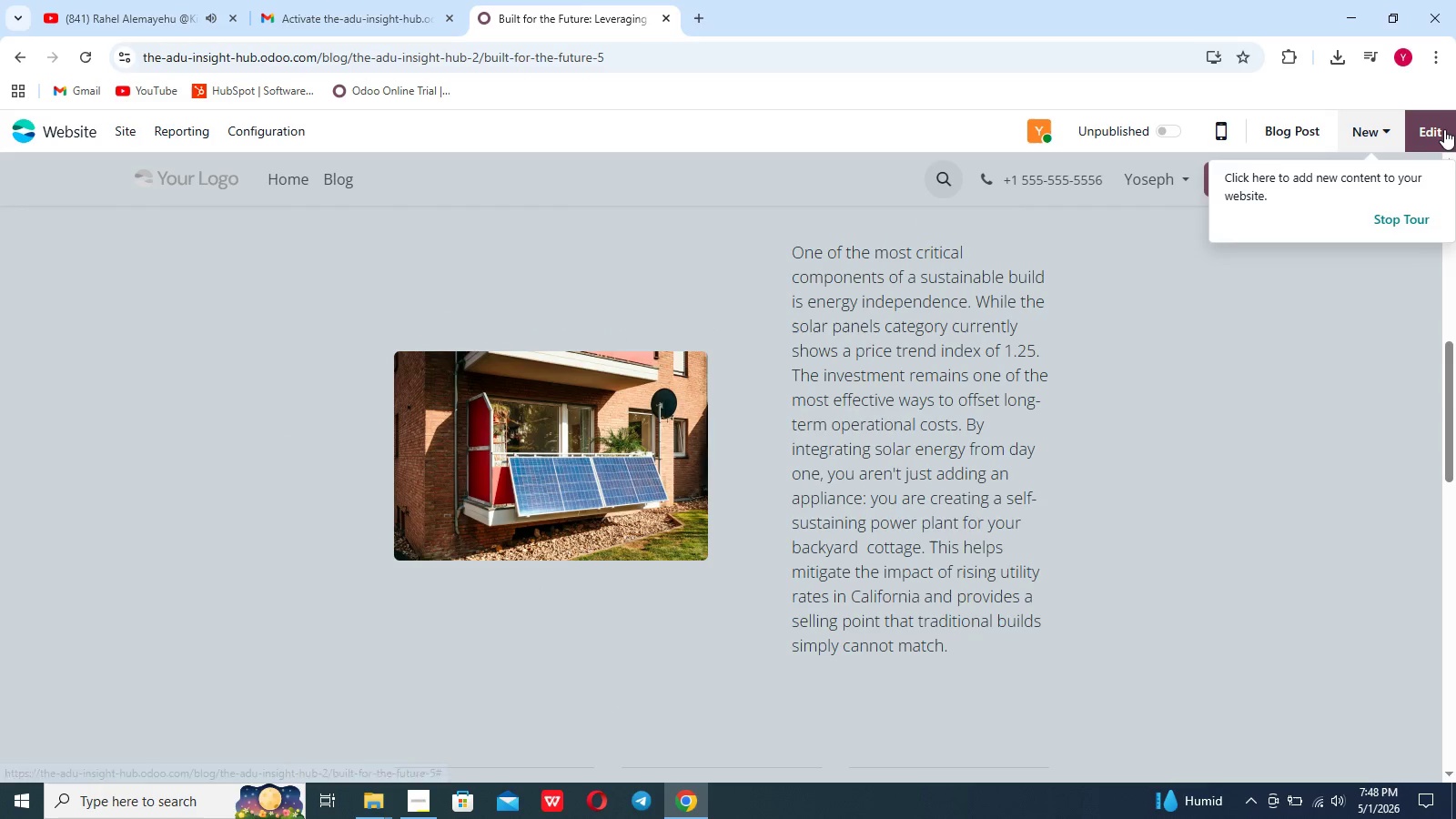 
left_click([1444, 129])
 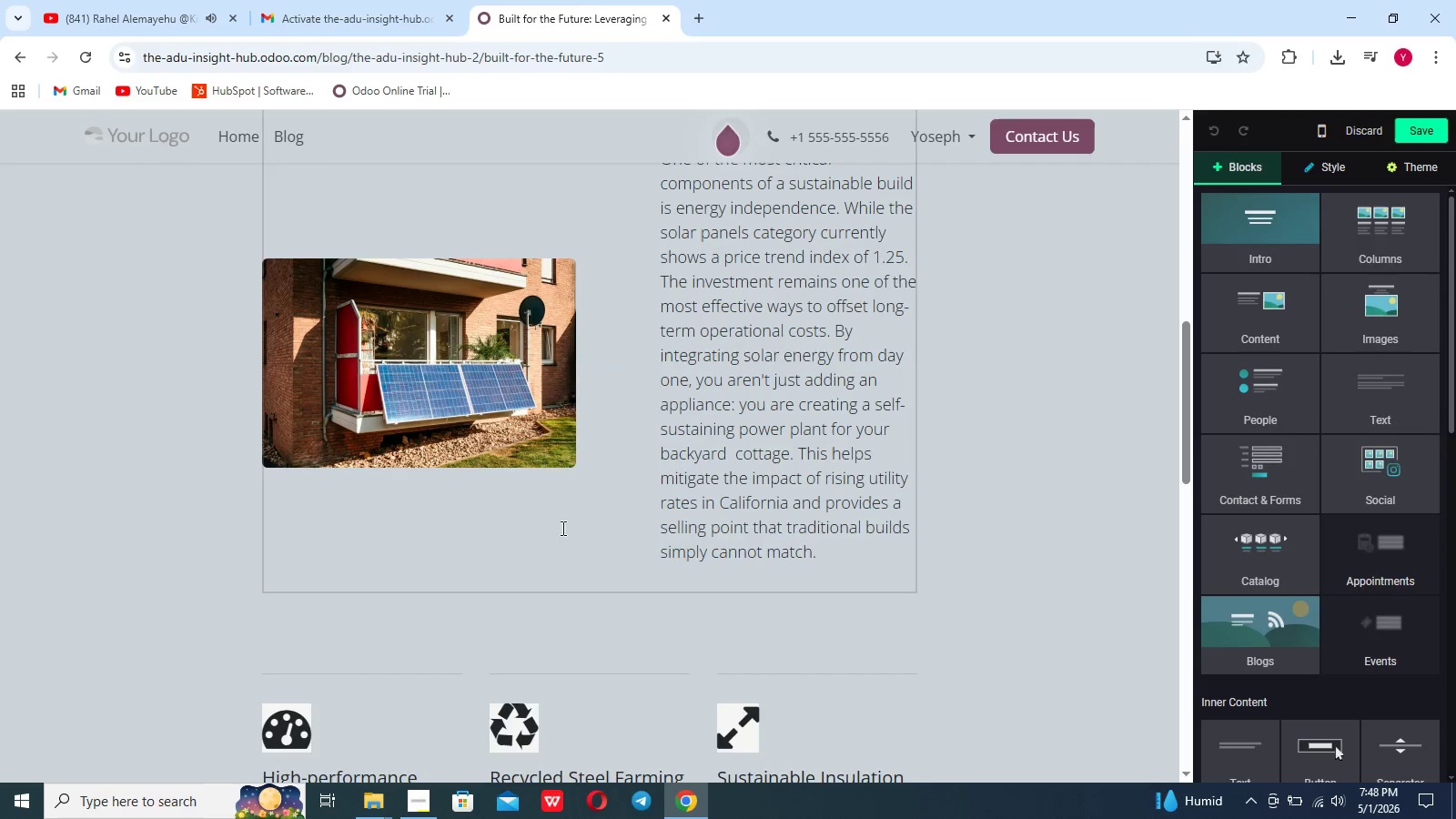 
left_click([494, 431])
 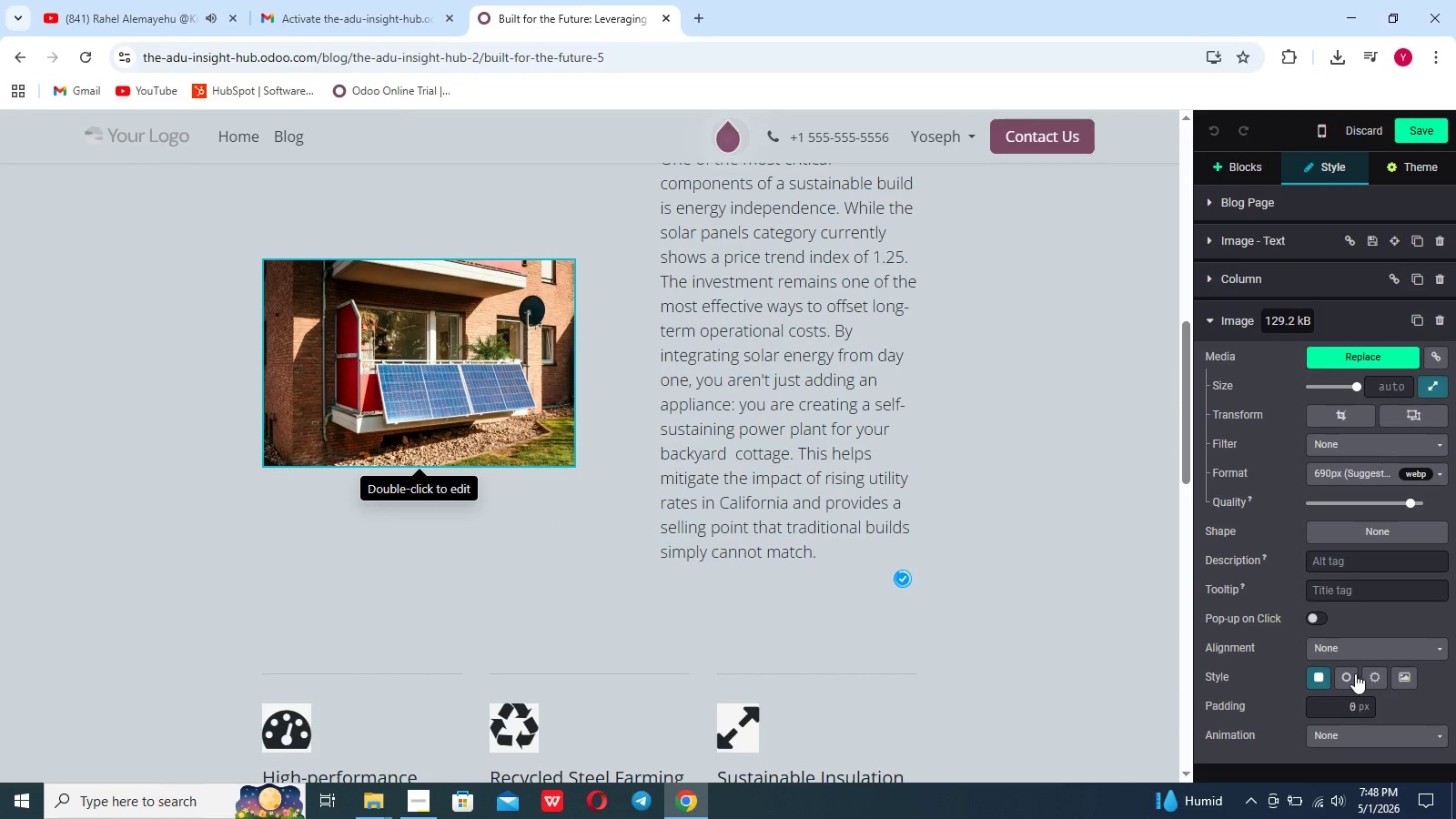 
left_click([1352, 732])
 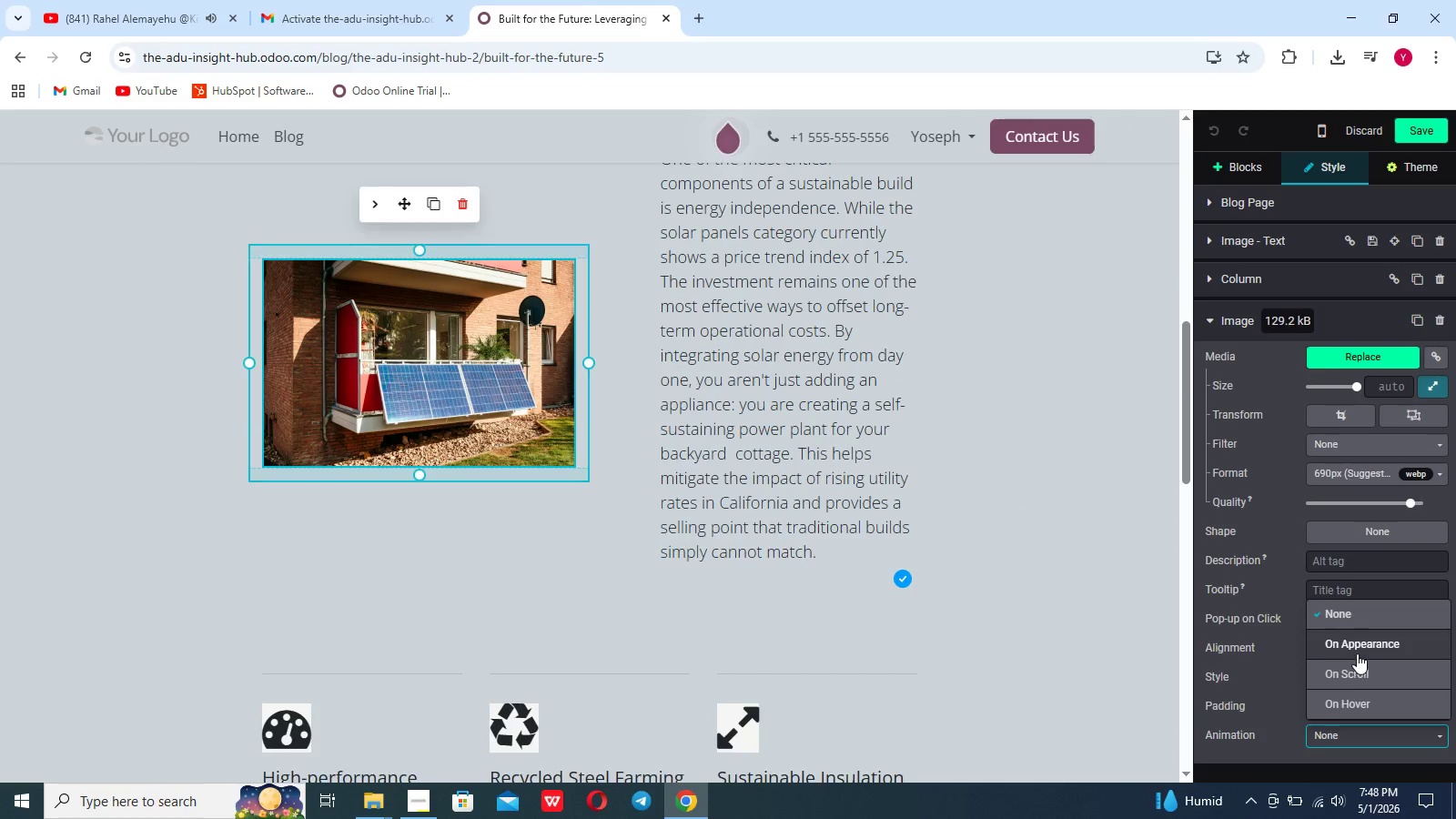 
left_click([1357, 652])
 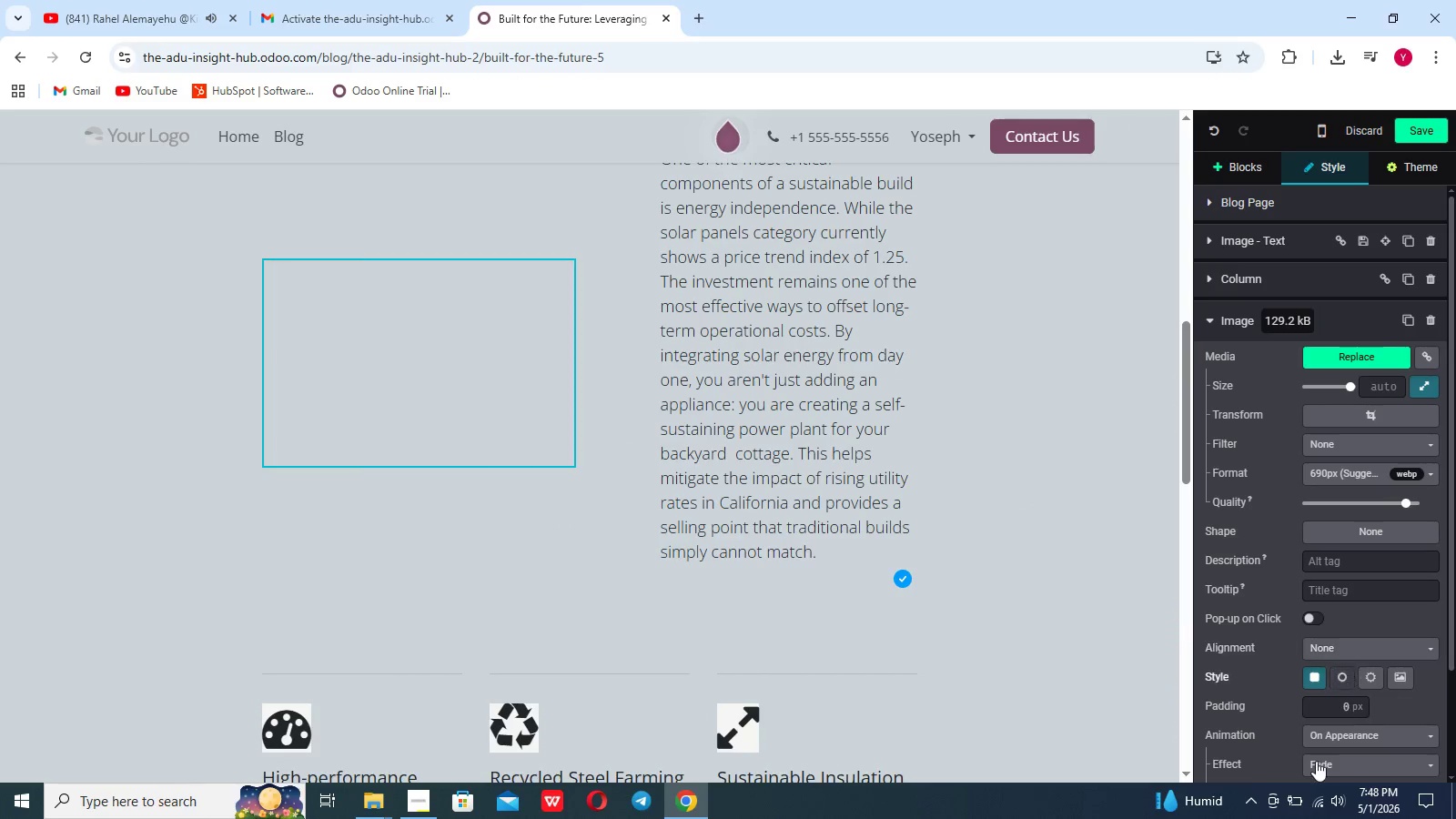 
scroll: coordinate [1314, 764], scroll_direction: down, amount: 4.0
 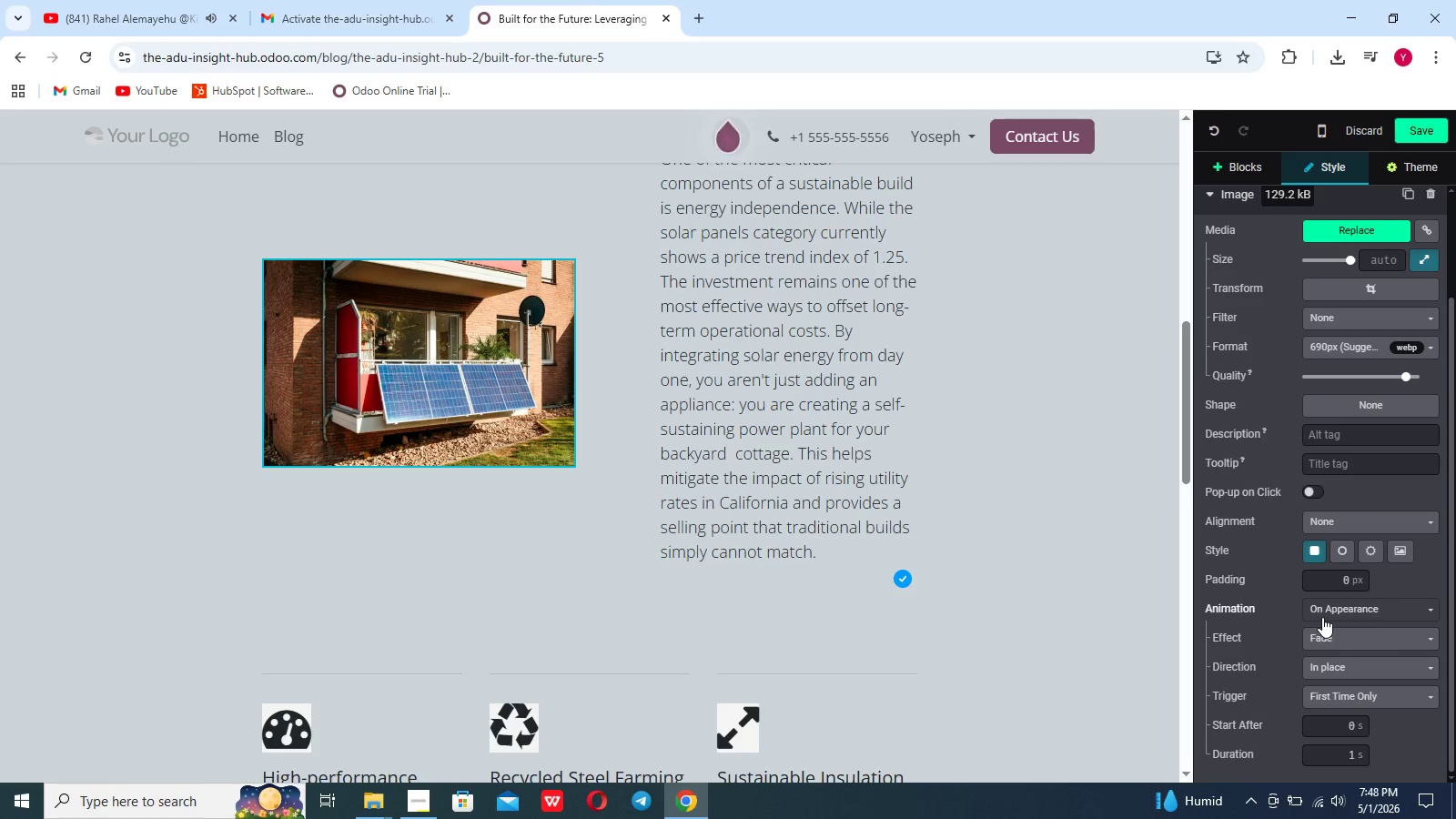 
left_click([1321, 628])
 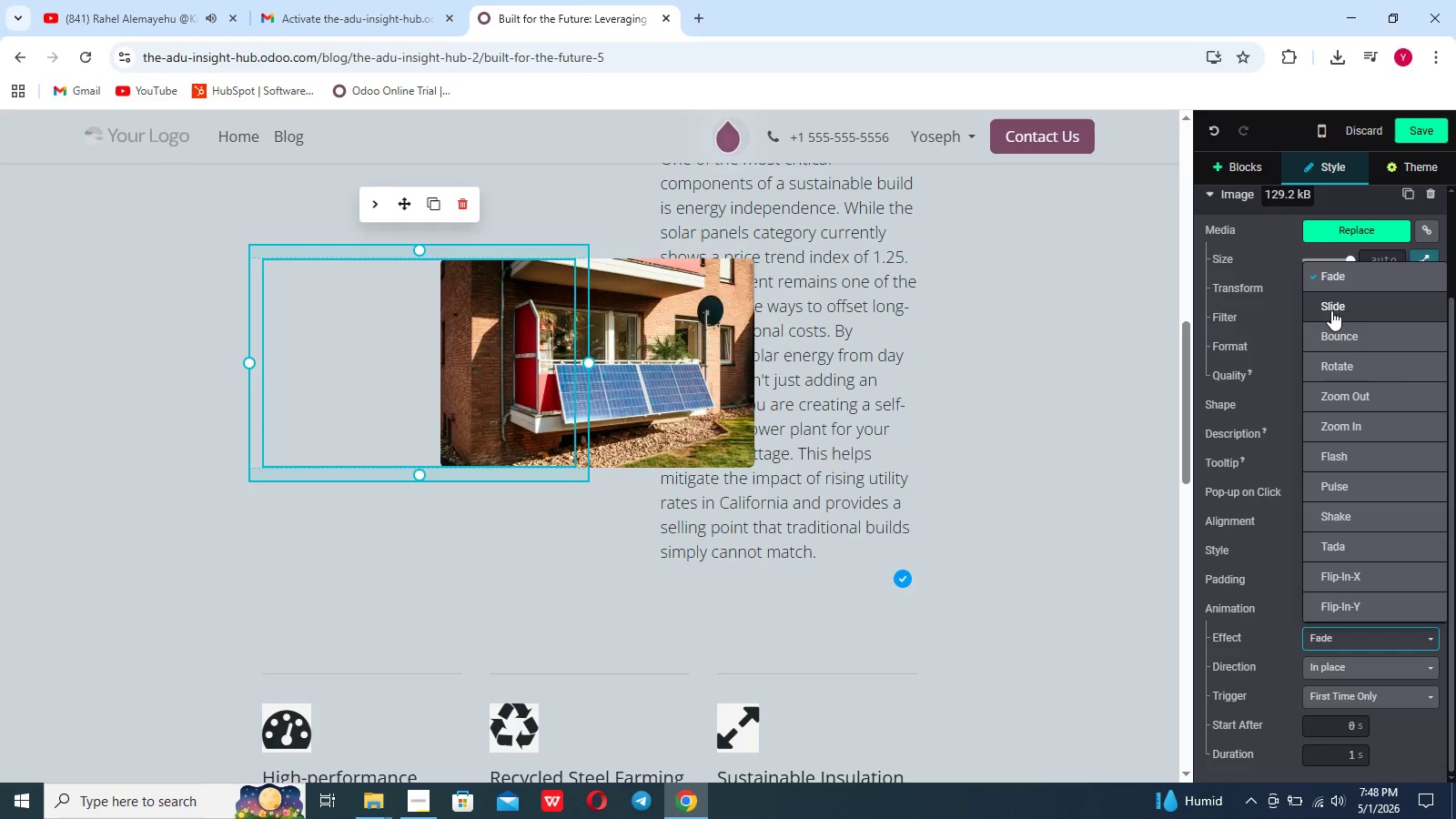 
left_click([1331, 310])
 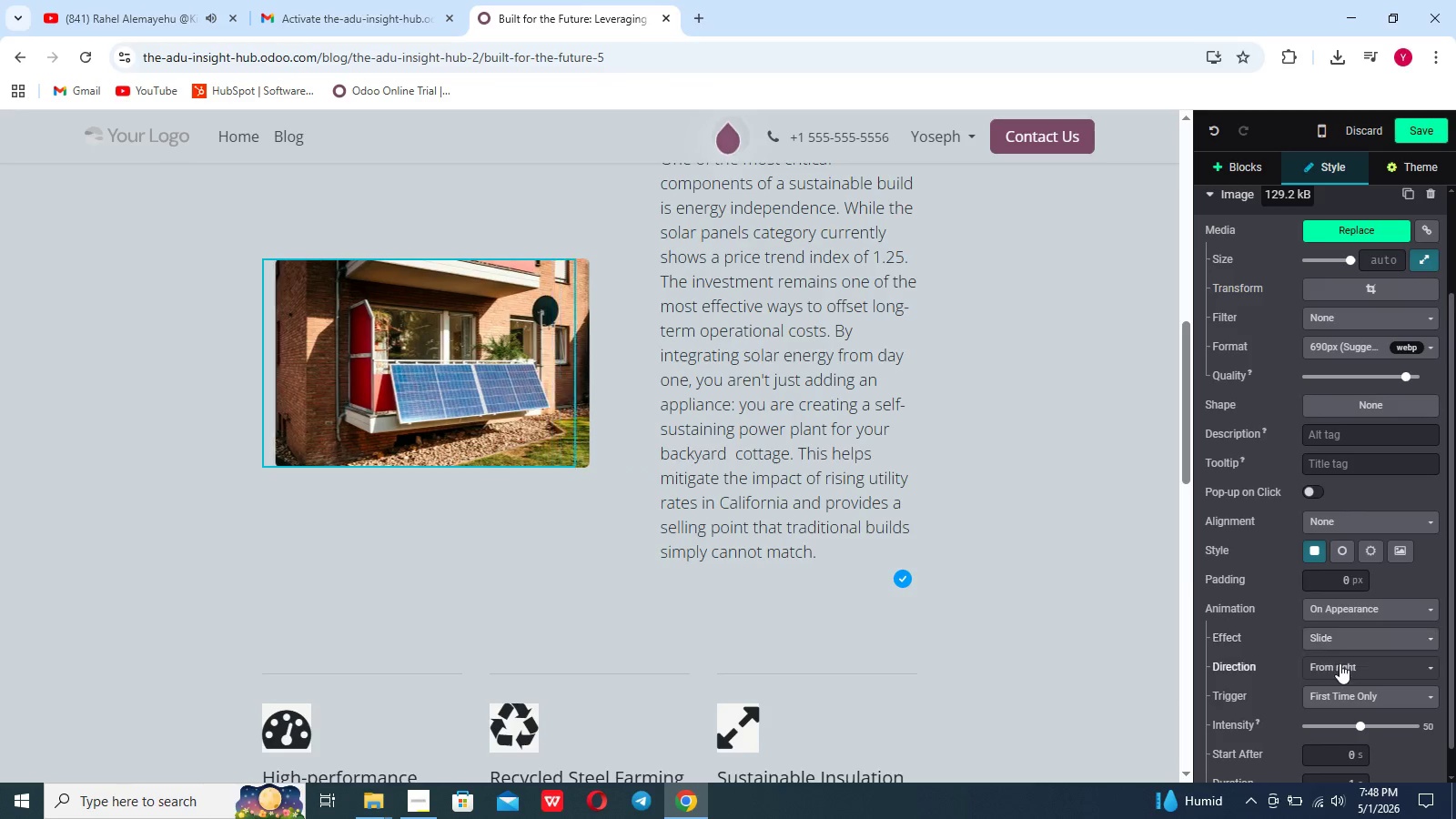 
left_click([1340, 663])
 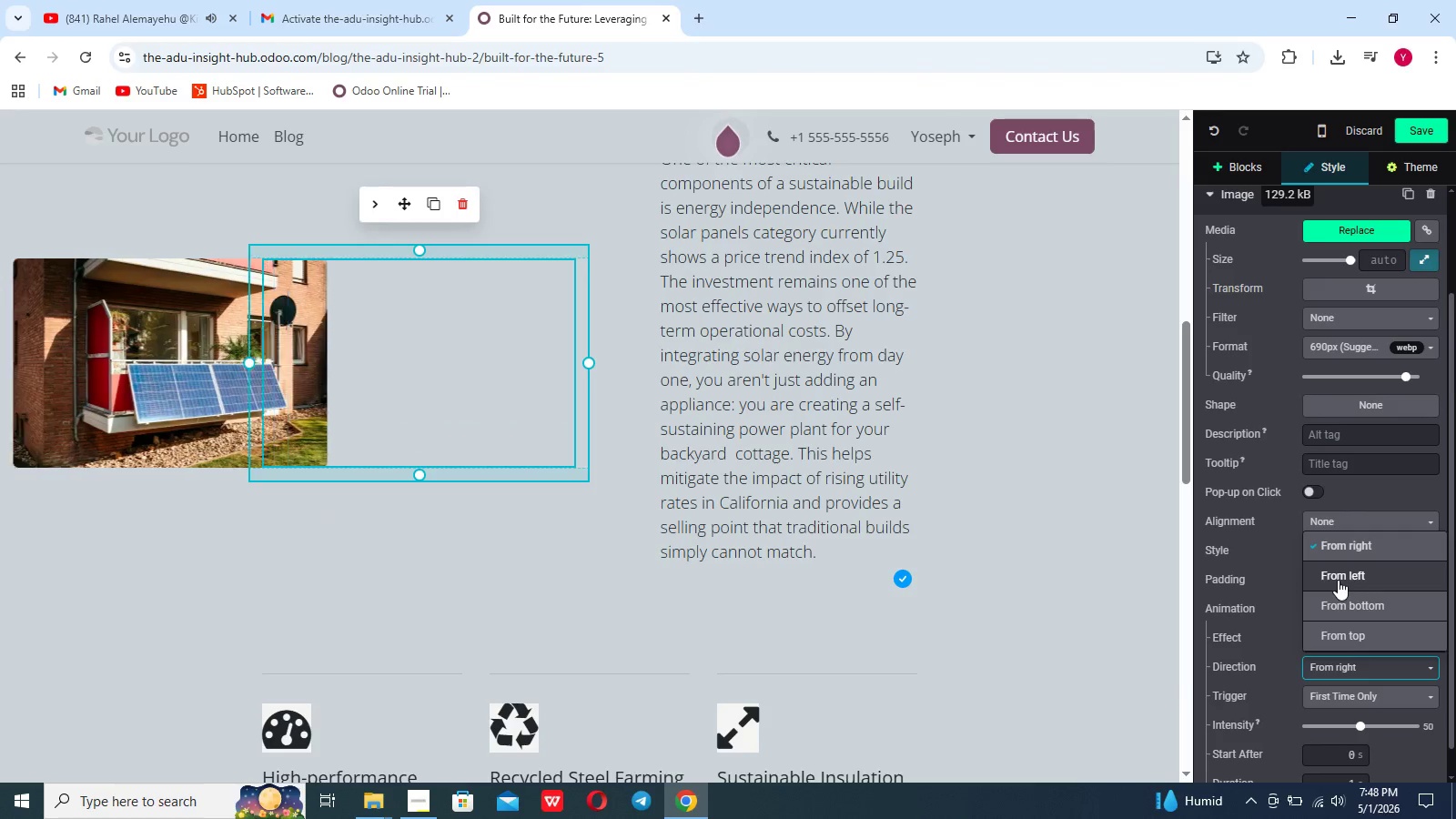 
left_click([1338, 580])
 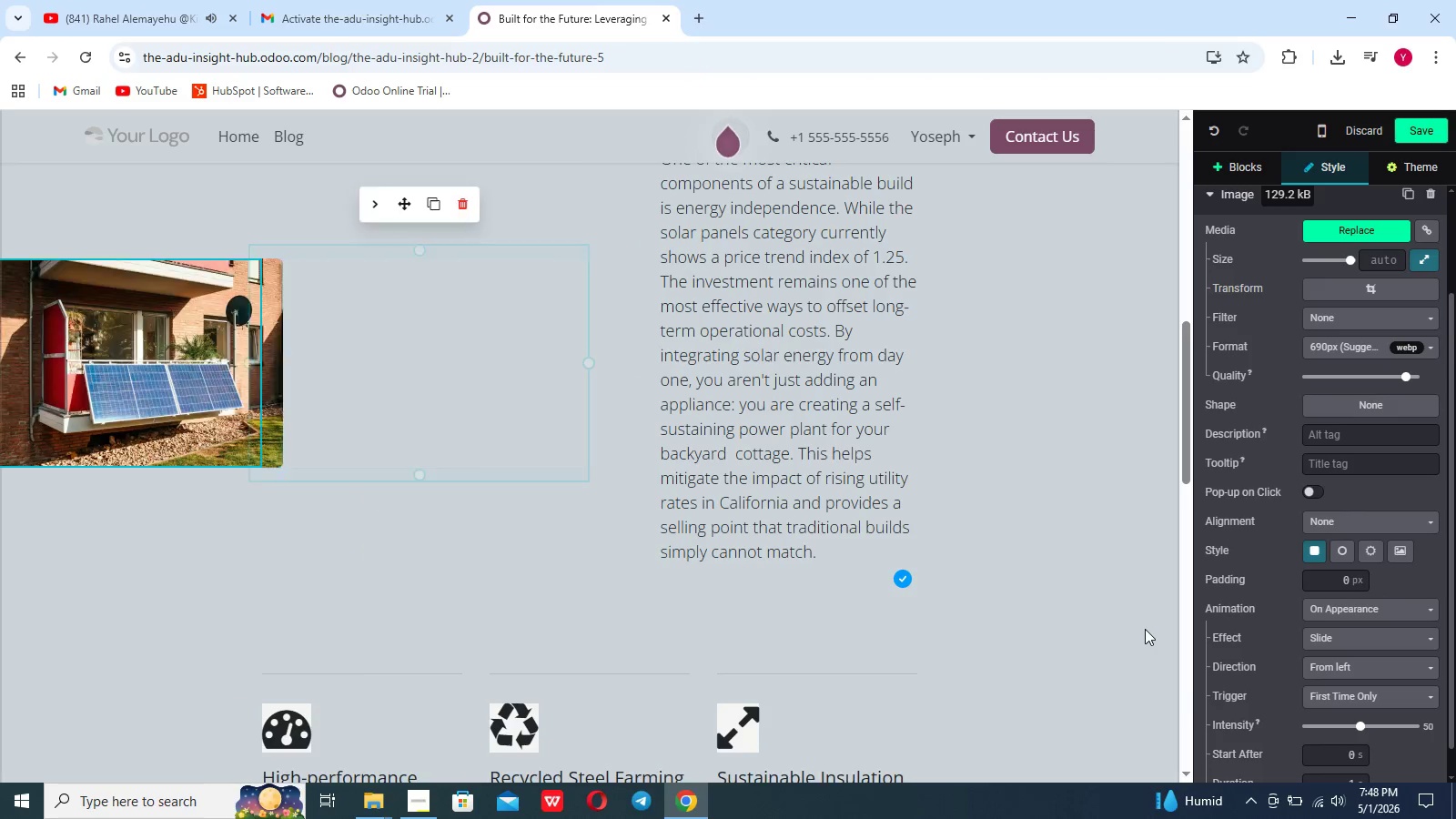 
scroll: coordinate [1145, 629], scroll_direction: down, amount: 47.0
 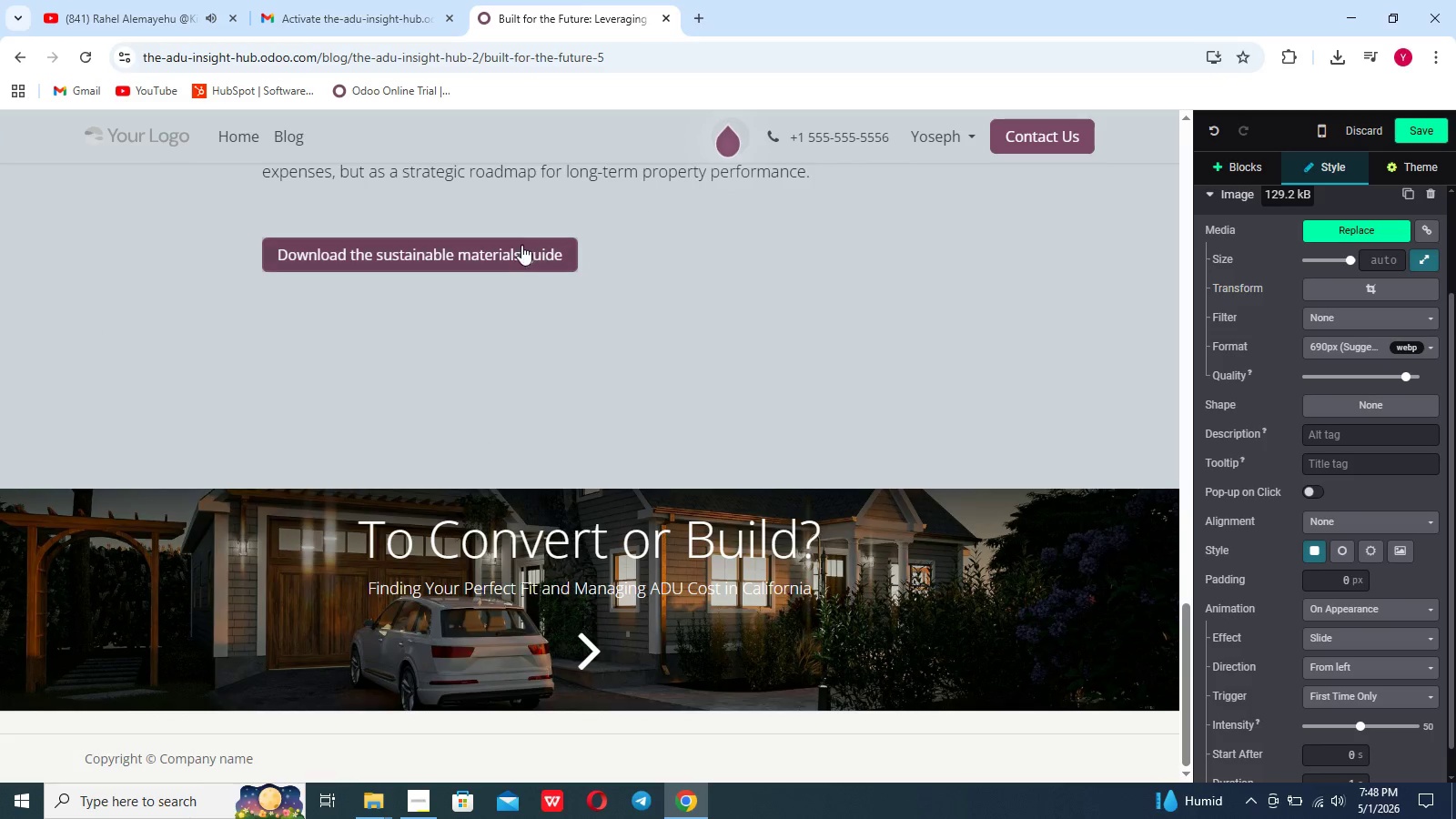 
left_click([521, 247])
 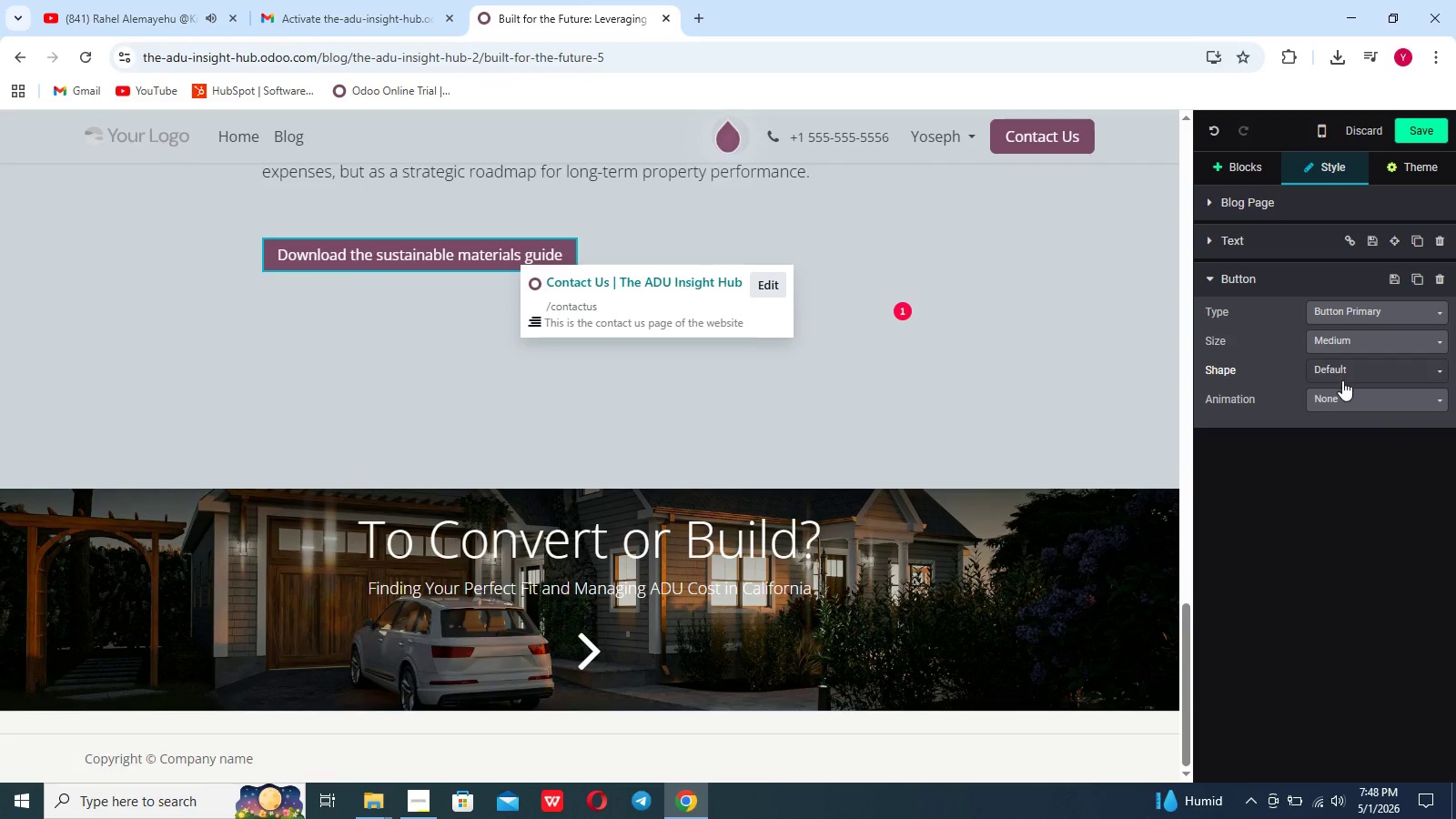 
left_click([1342, 389])
 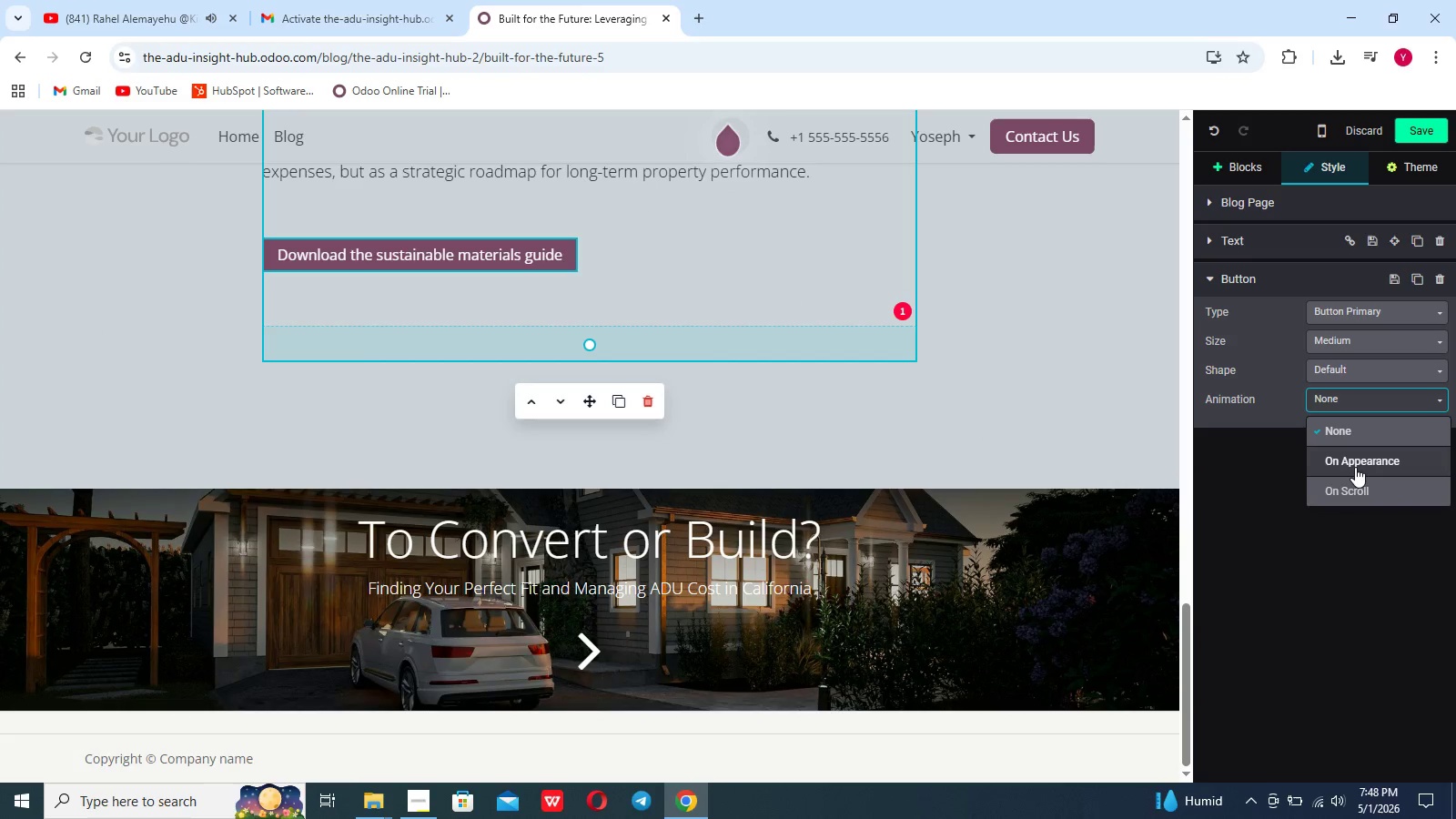 
left_click([1355, 467])
 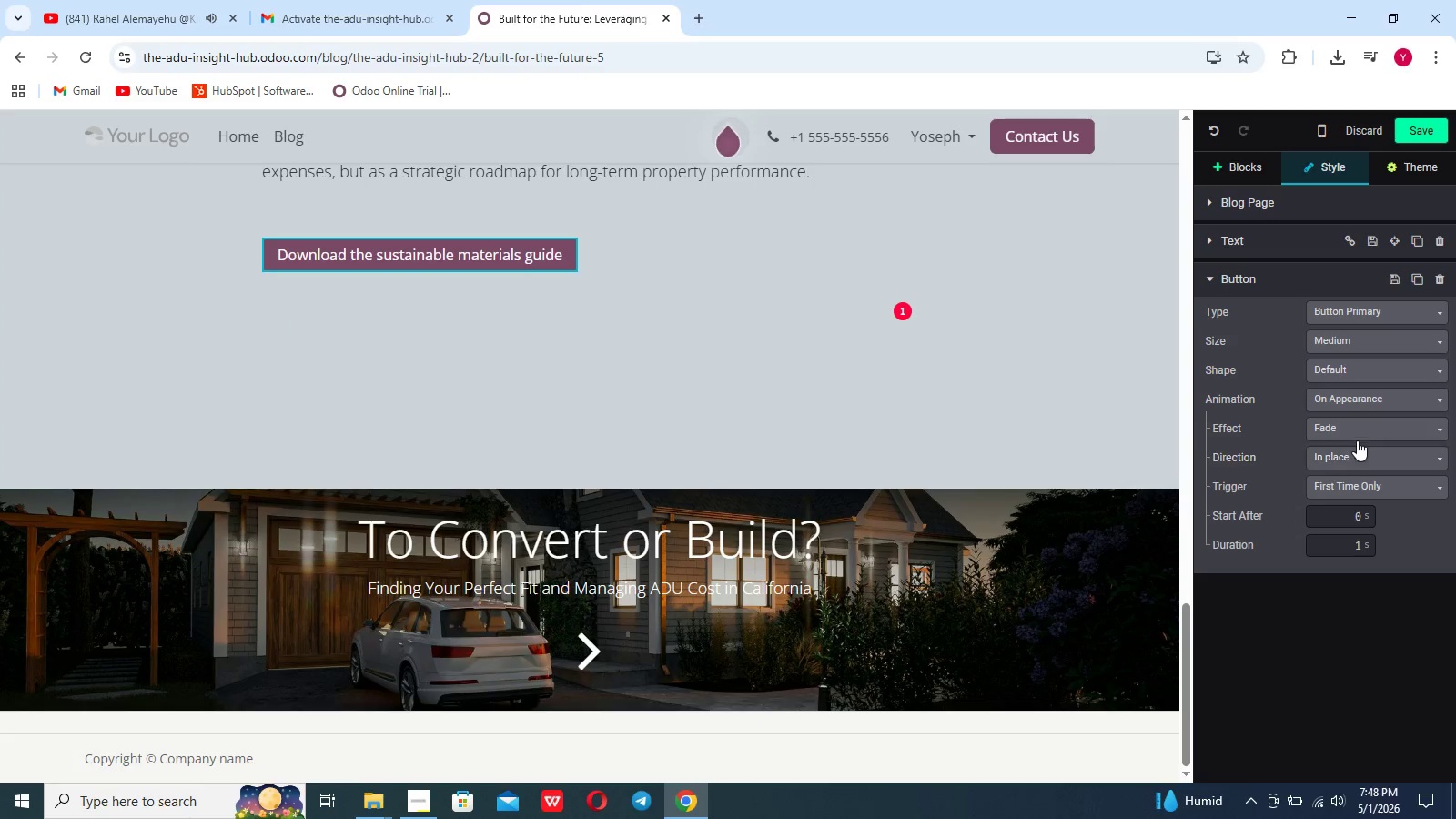 
left_click([1357, 440])
 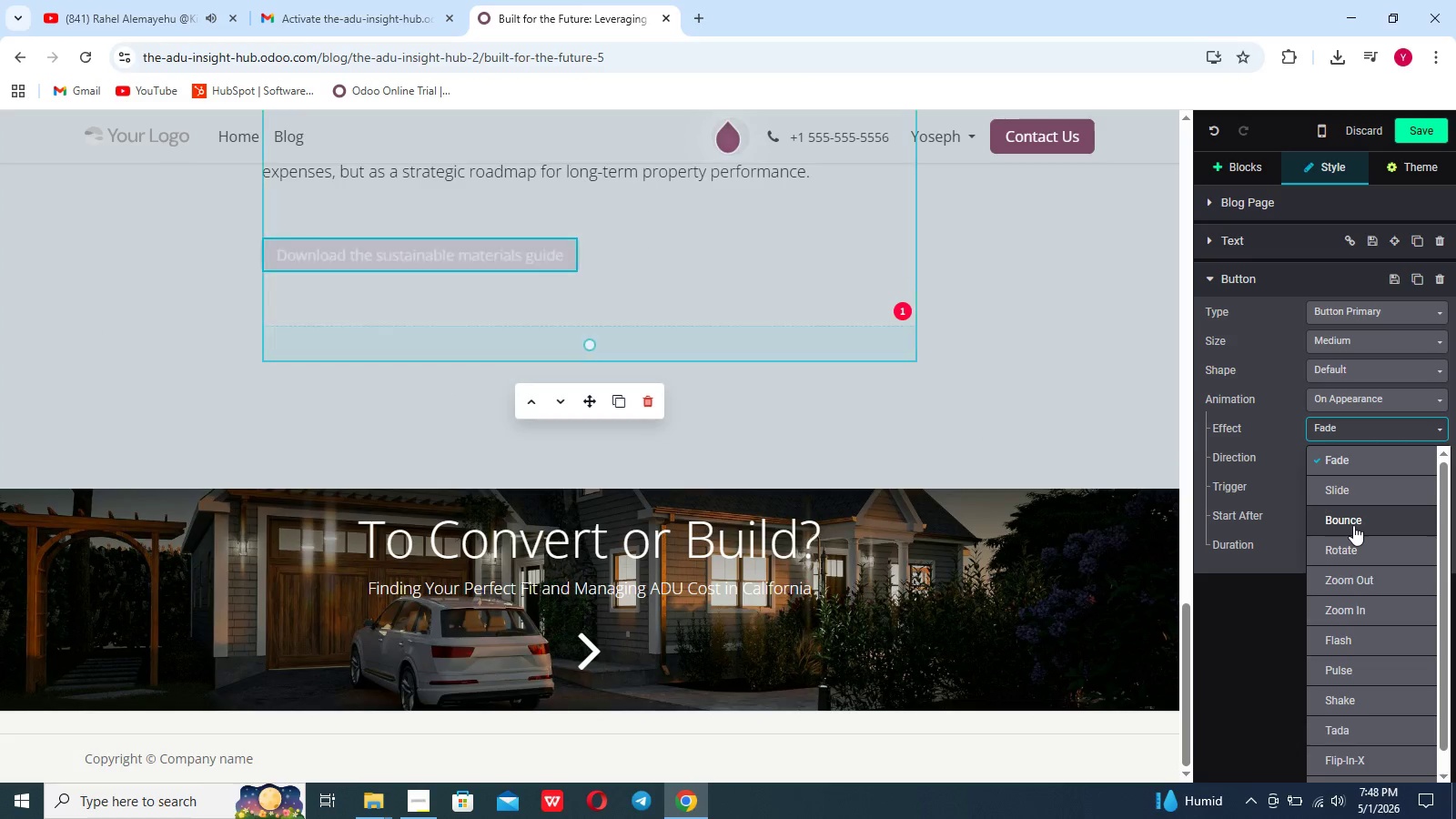 
left_click([1353, 525])
 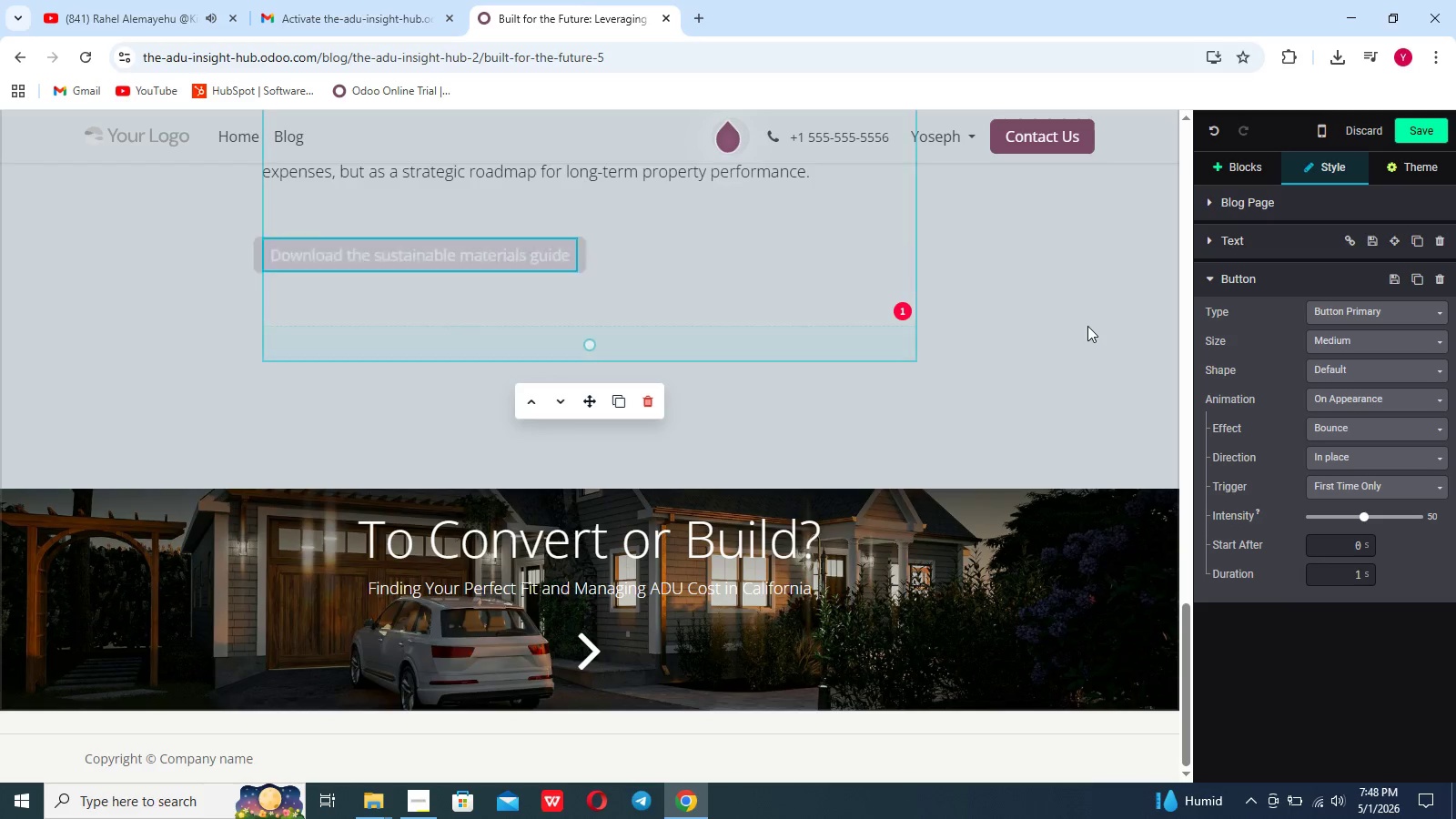 
left_click([1087, 326])
 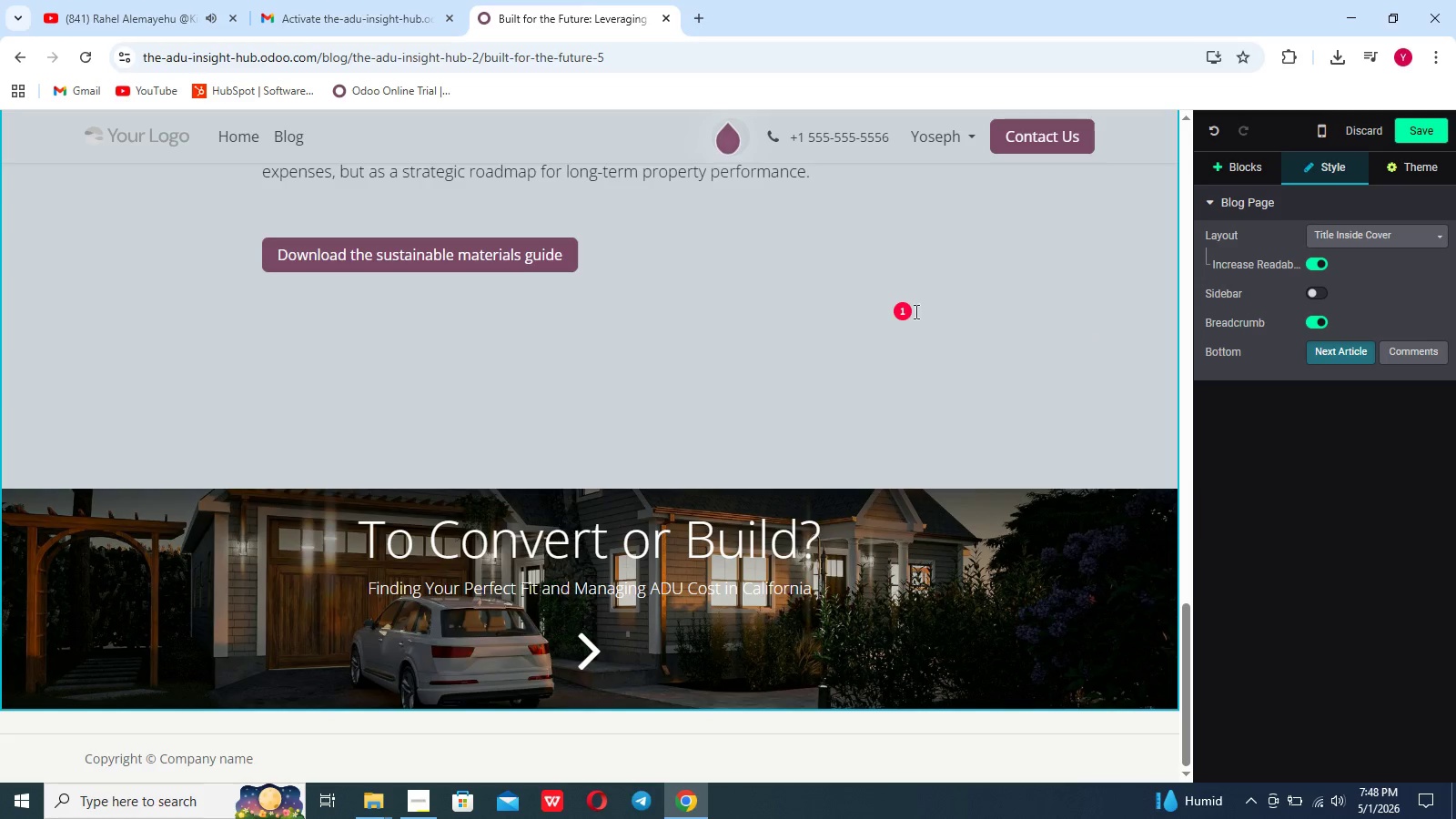 
left_click([903, 311])
 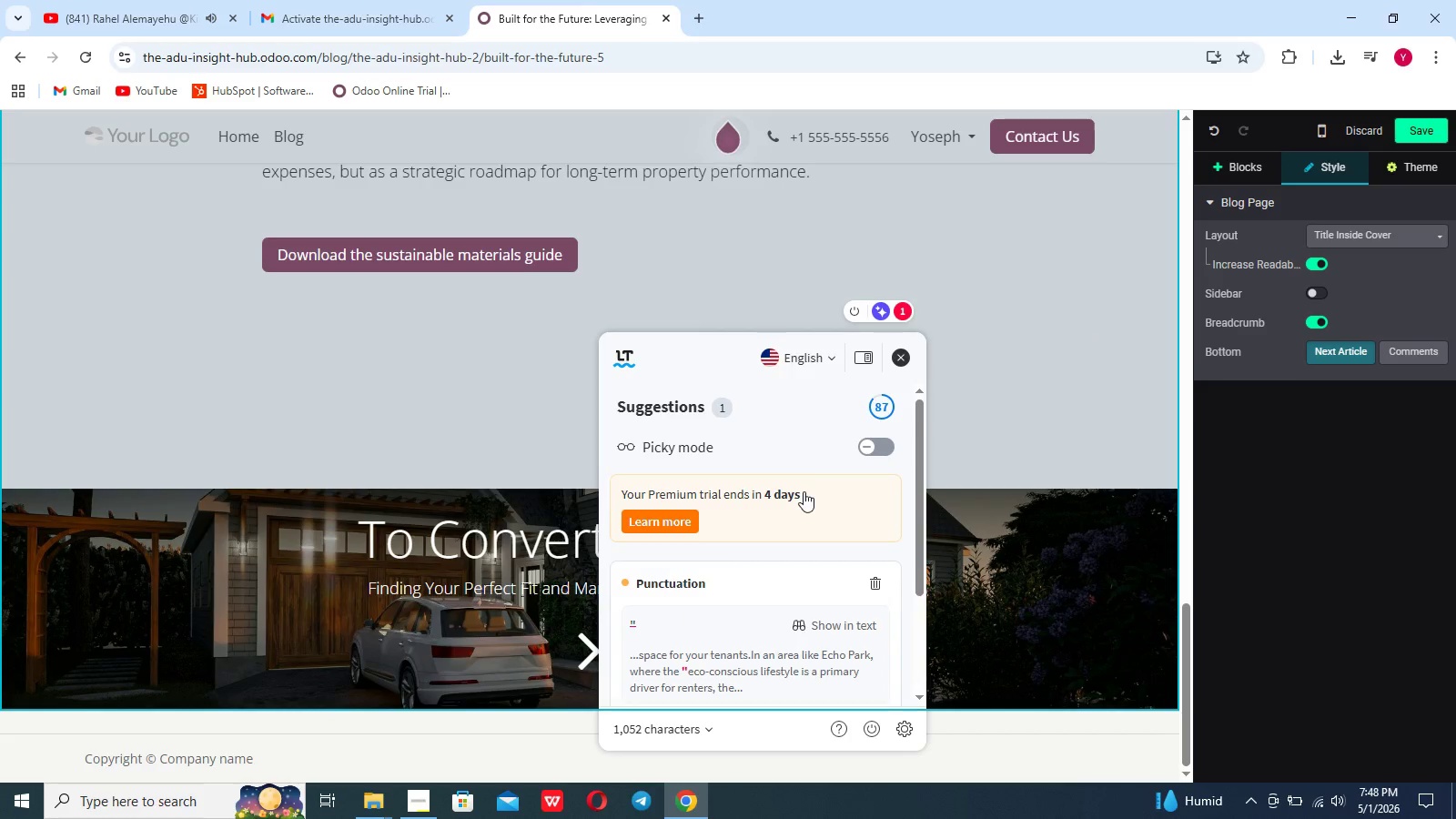 
scroll: coordinate [804, 491], scroll_direction: down, amount: 4.0
 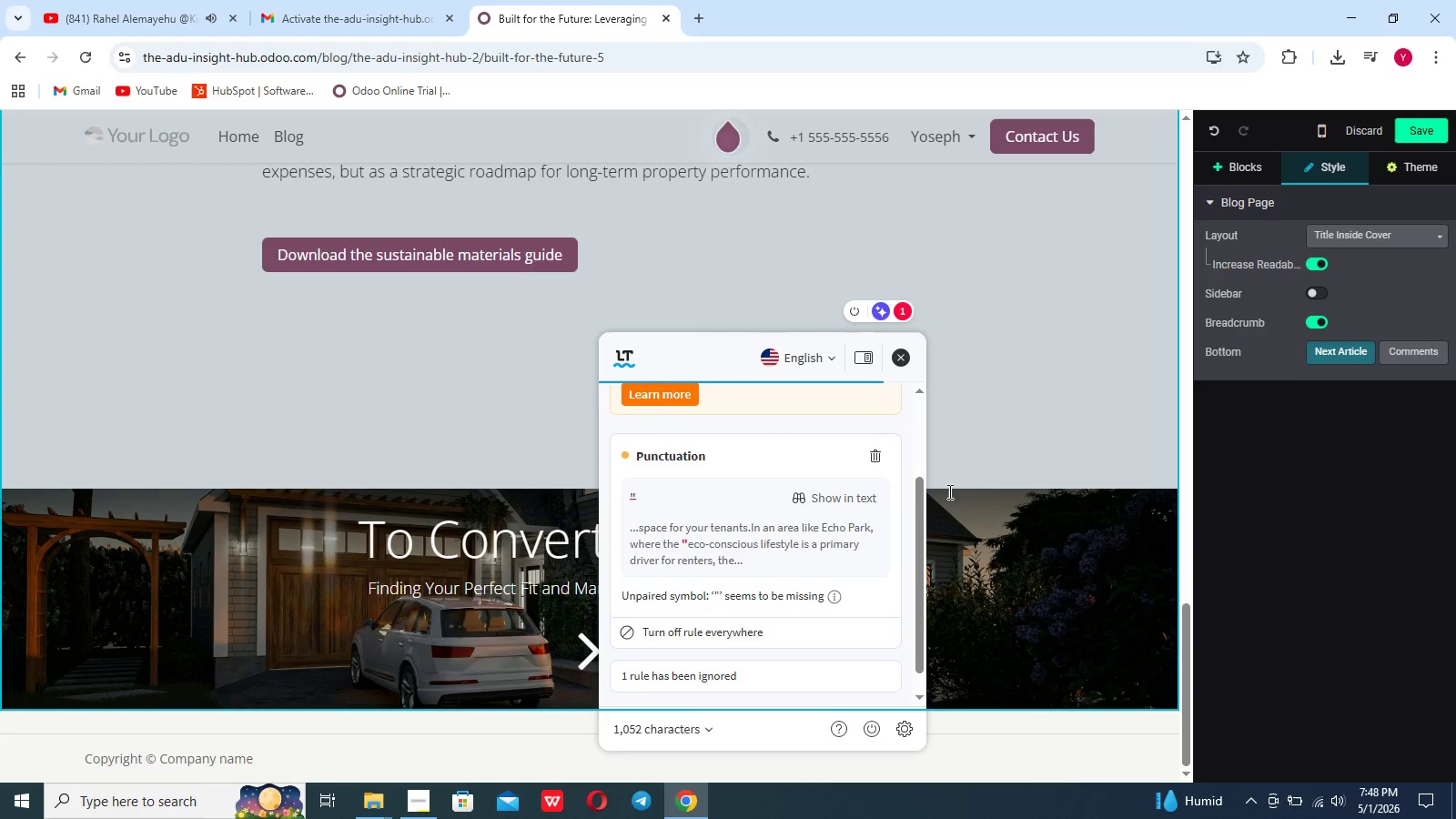 
left_click([980, 467])
 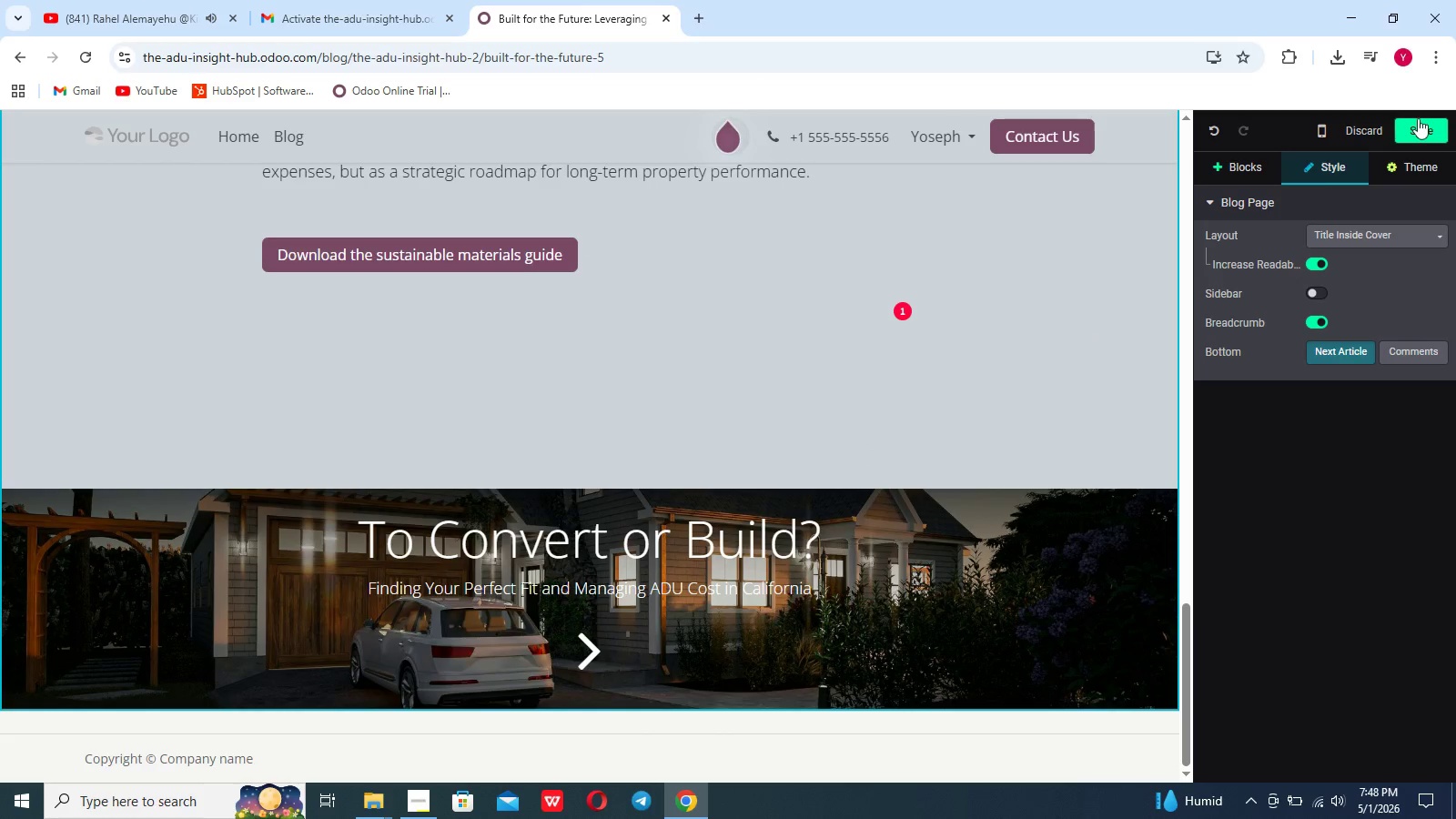 
left_click([1418, 118])
 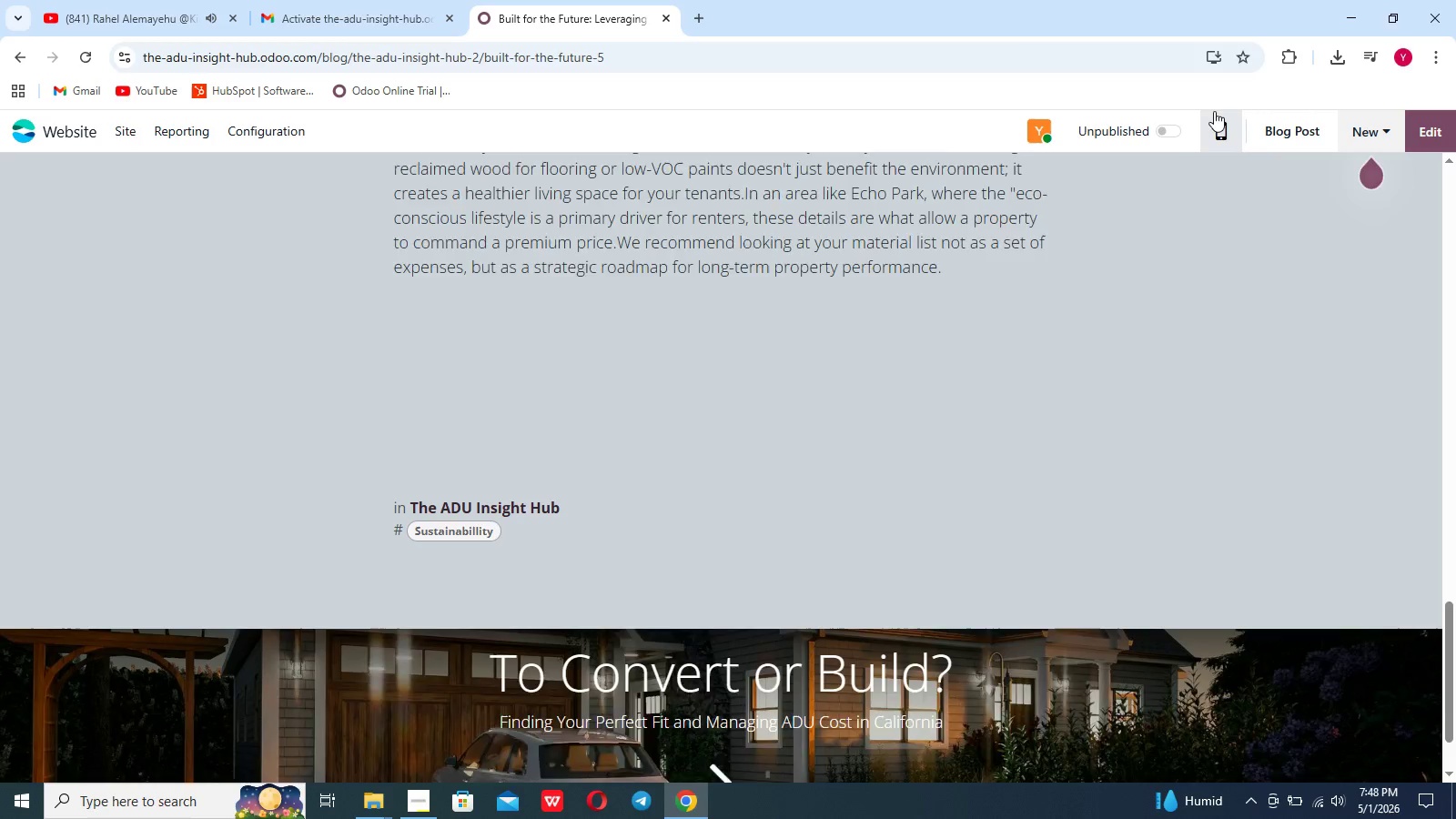 